 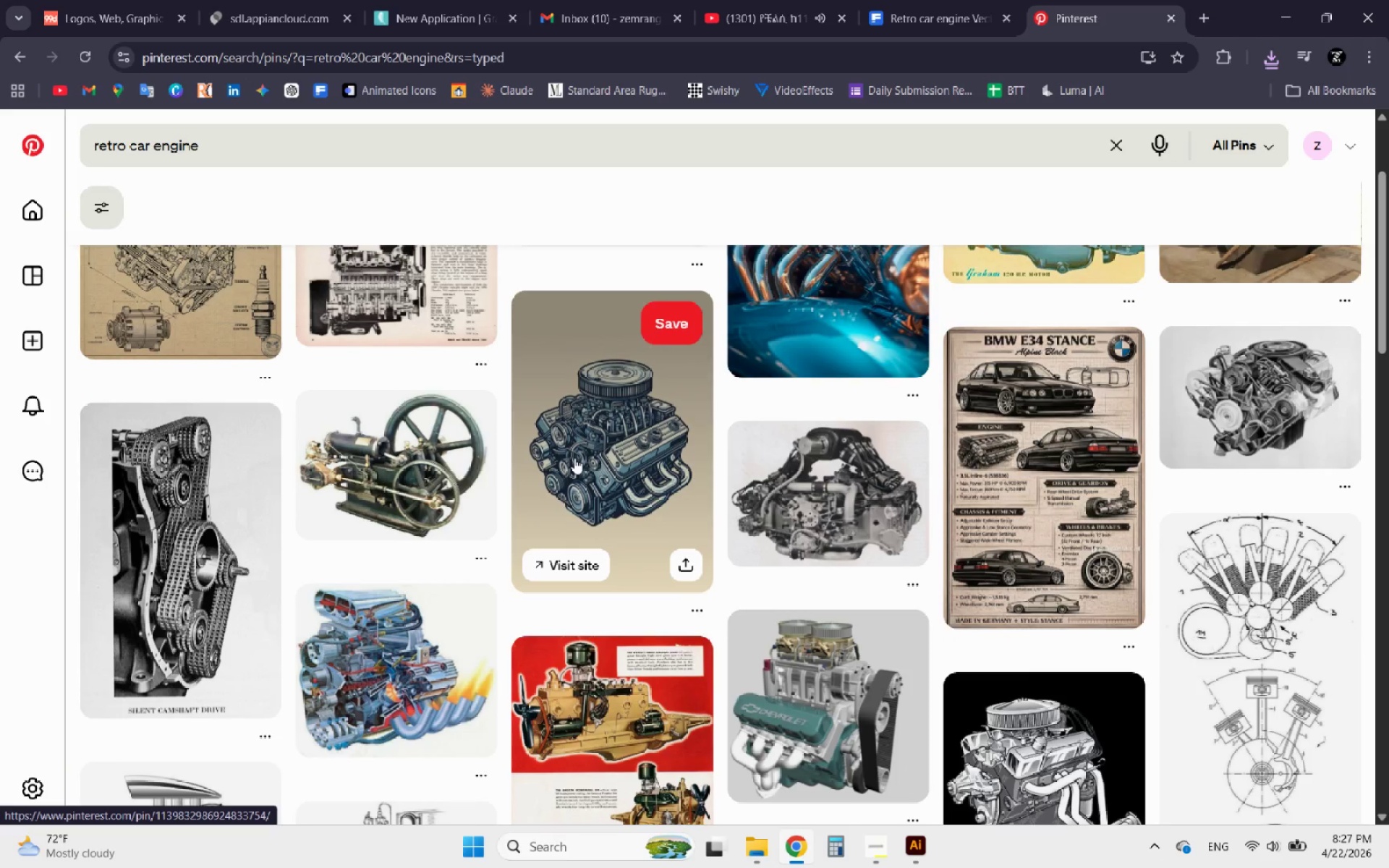 
scroll: coordinate [774, 466], scroll_direction: down, amount: 1.0
 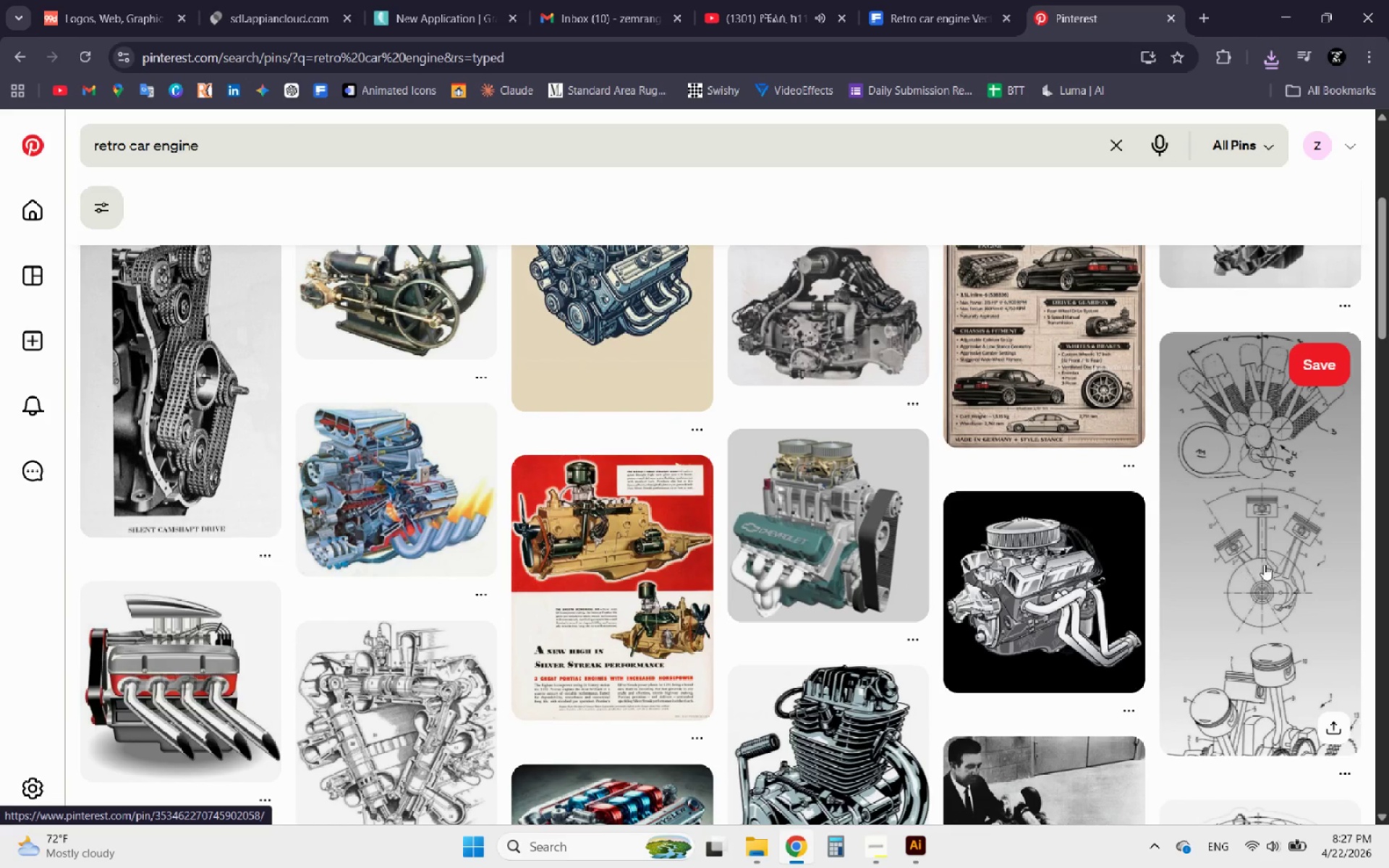 
left_click([1268, 562])
 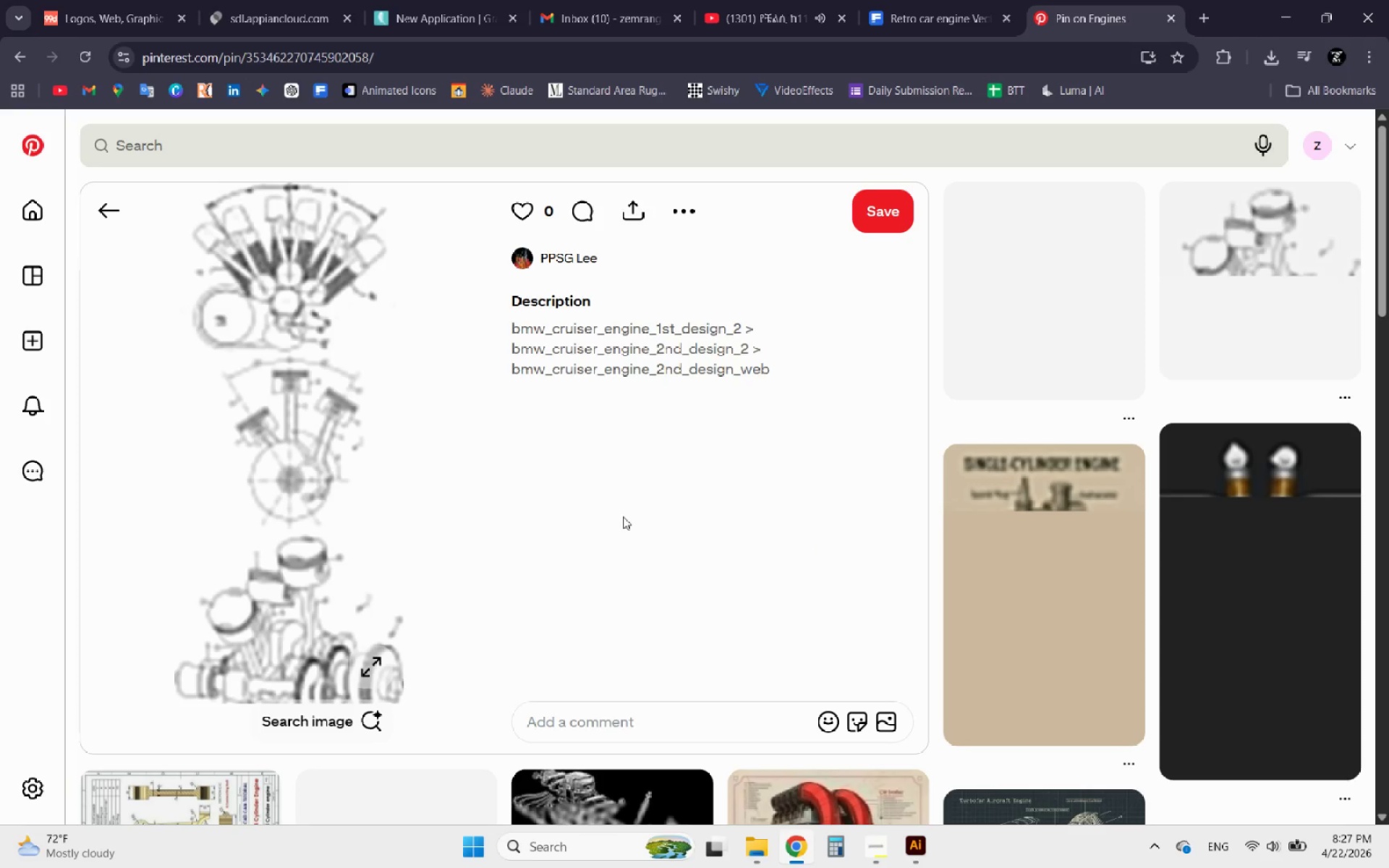 
wait(8.34)
 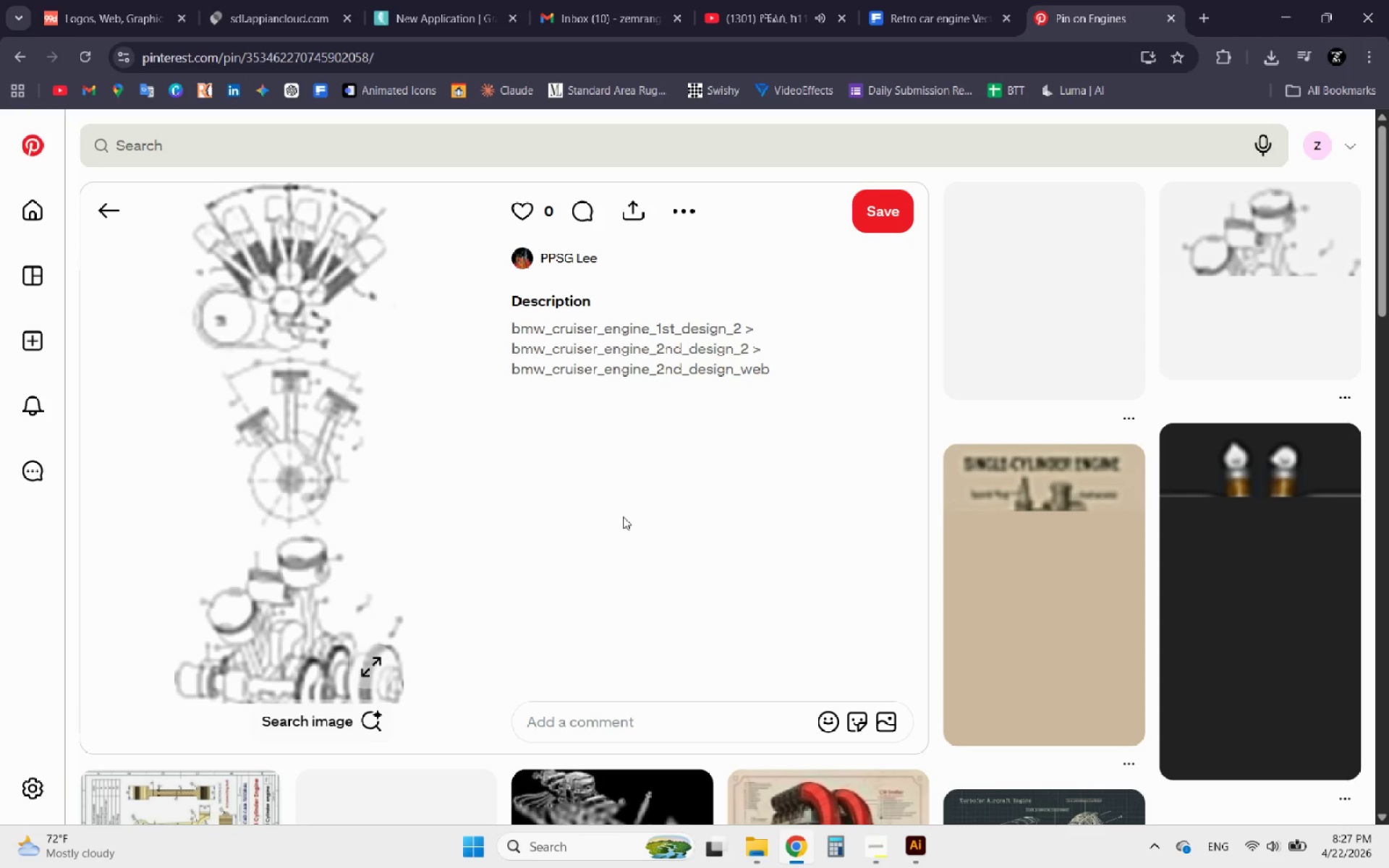 
scroll: coordinate [298, 431], scroll_direction: down, amount: 5.0
 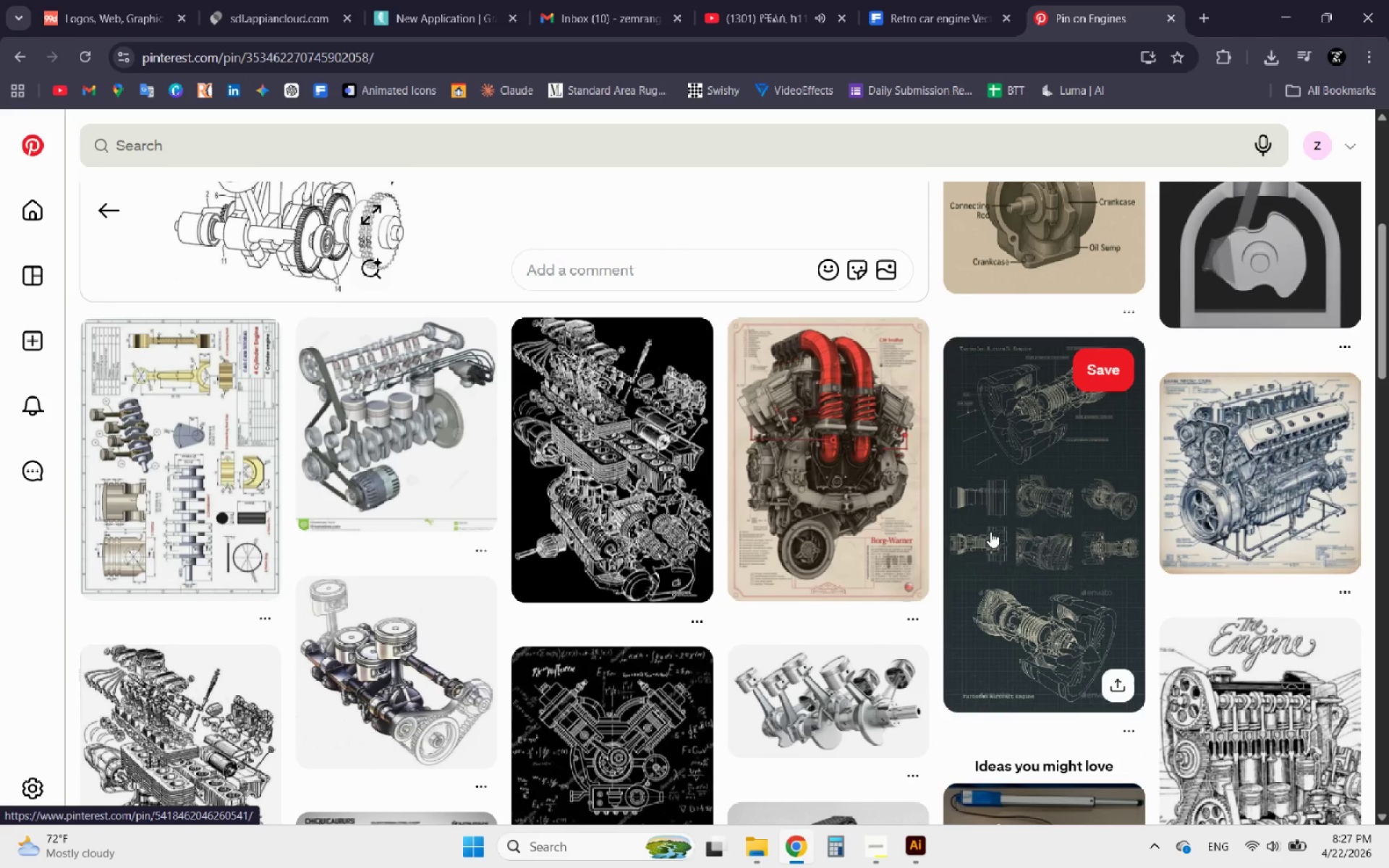 
scroll: coordinate [582, 471], scroll_direction: up, amount: 8.0
 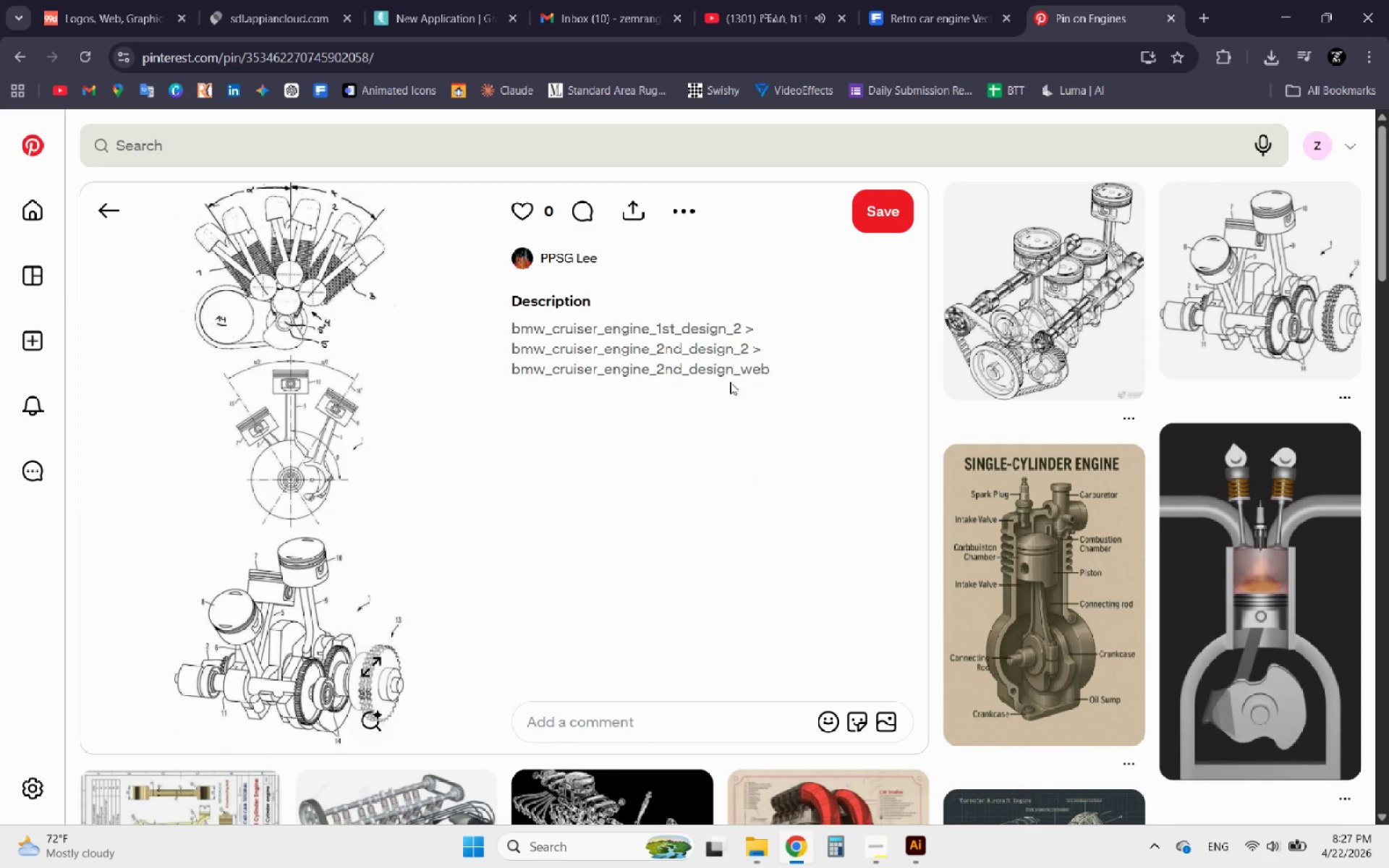 
wait(5.49)
 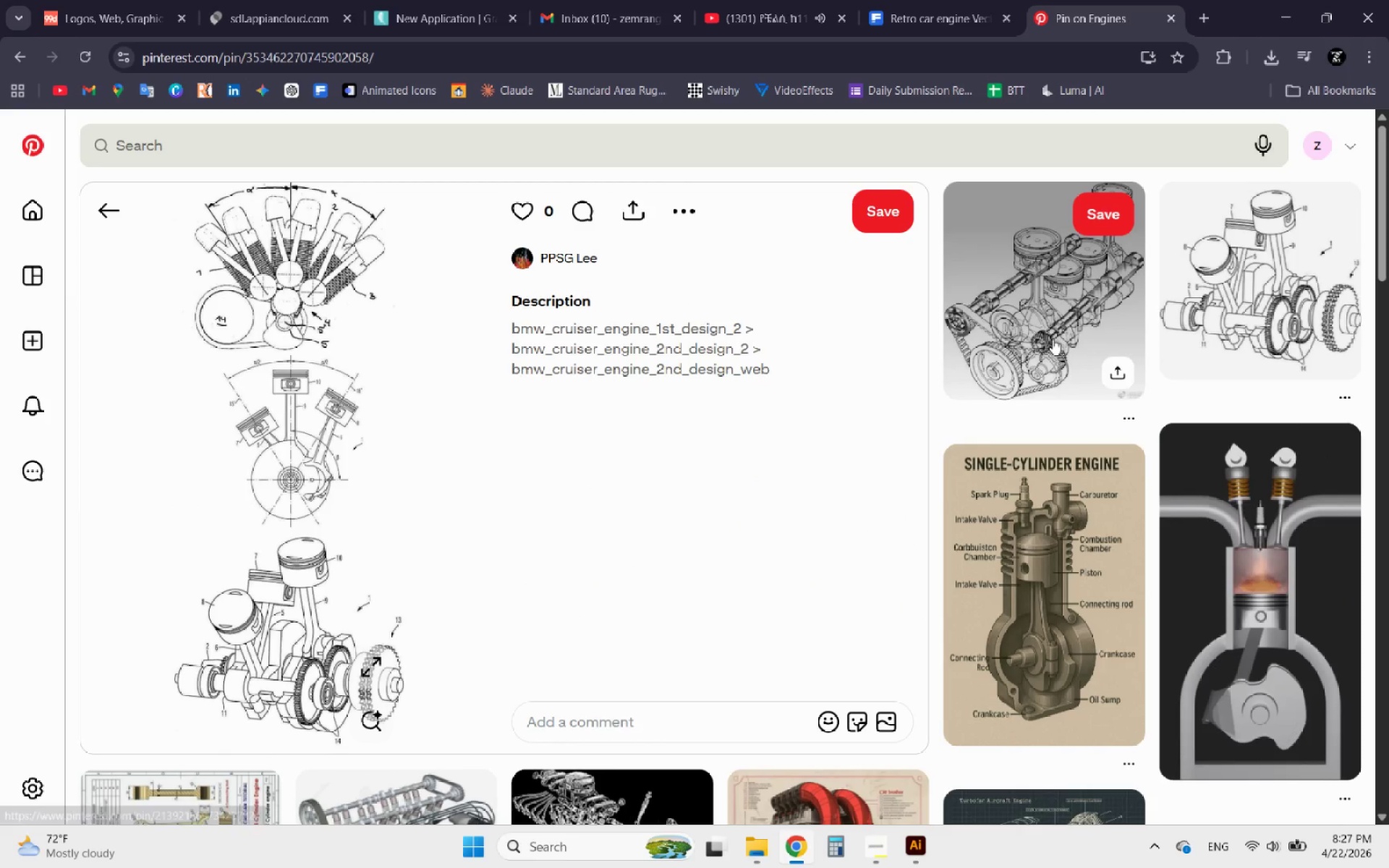 
left_click([1011, 356])
 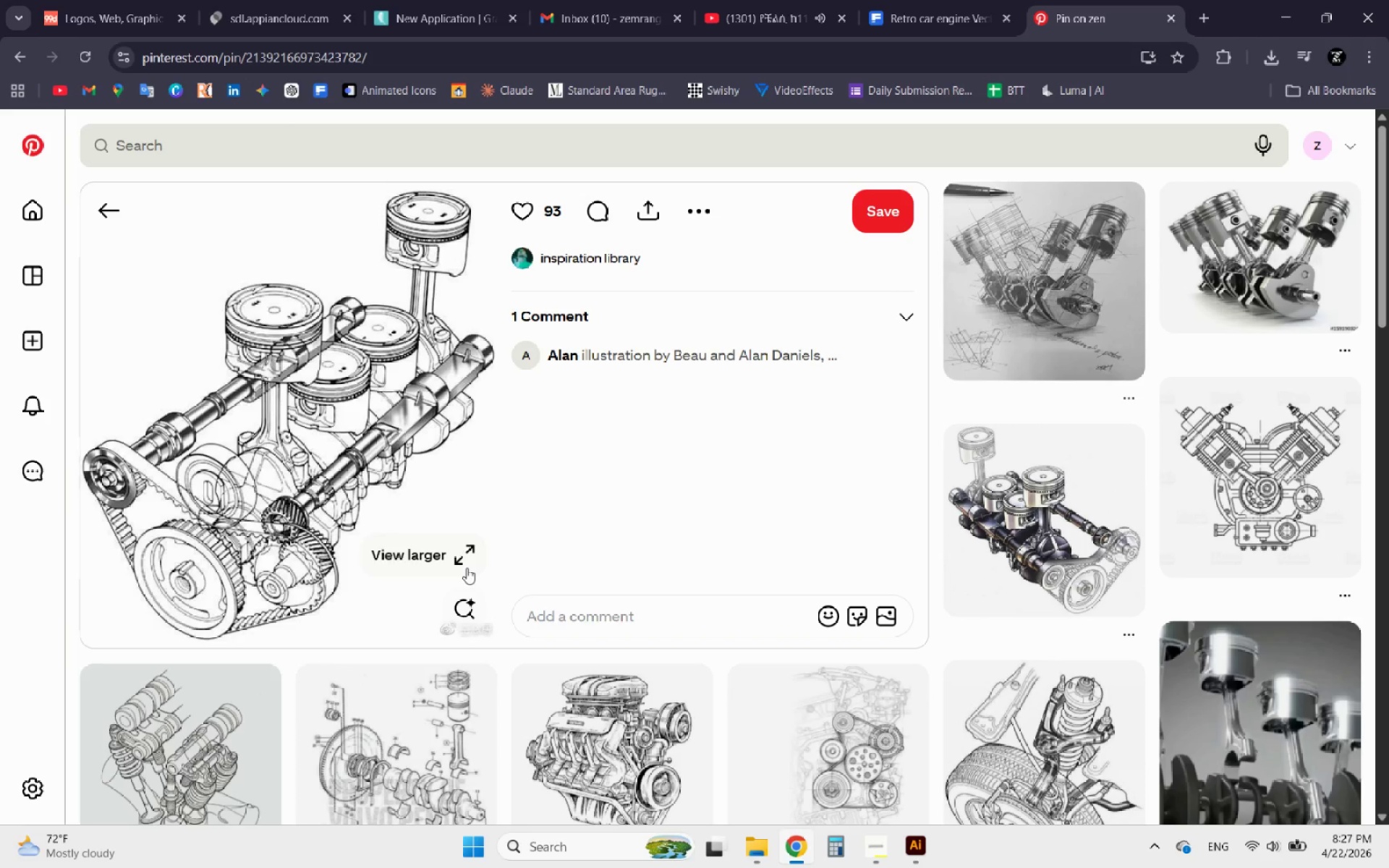 
wait(7.3)
 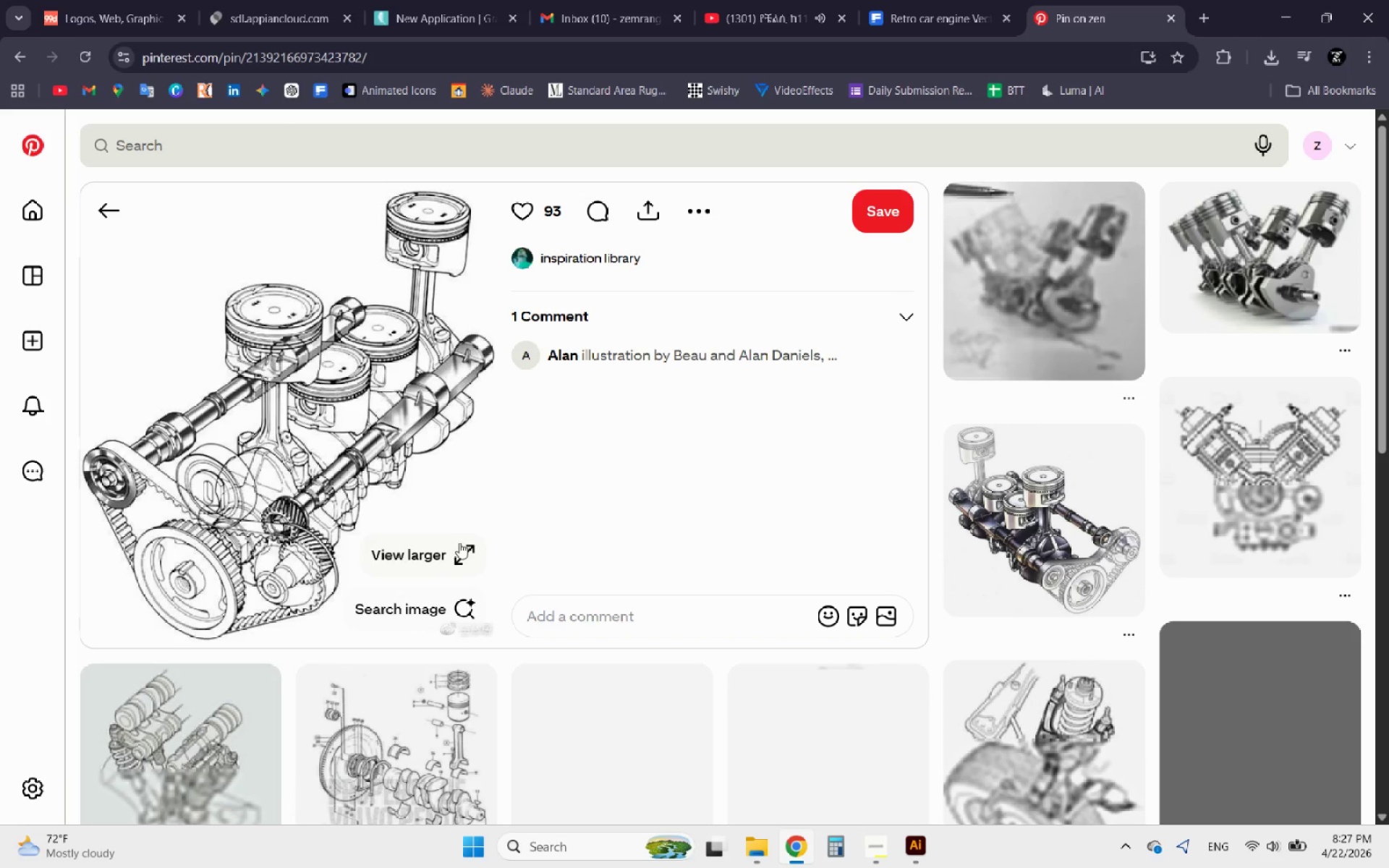 
left_click([461, 555])
 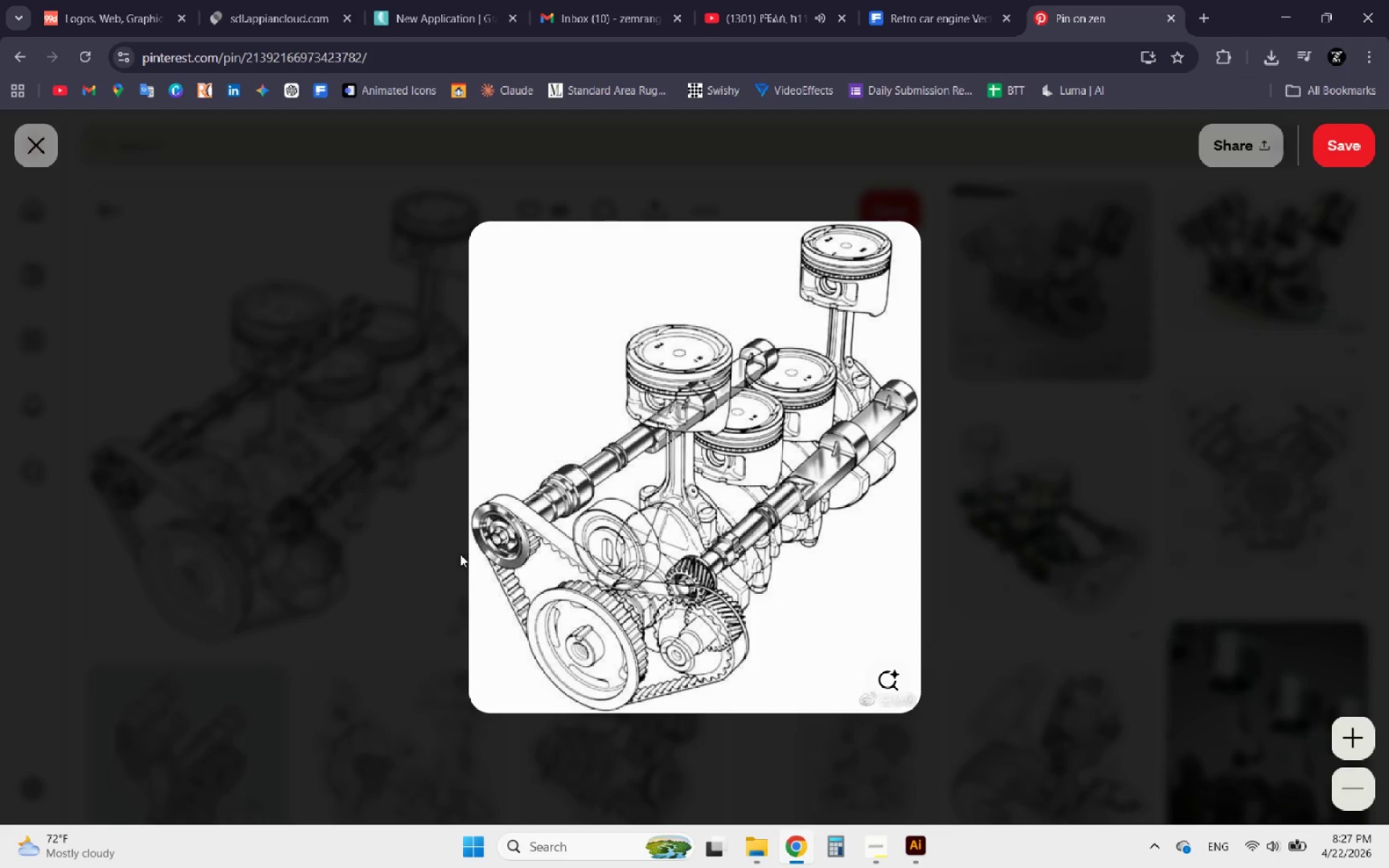 
wait(9.48)
 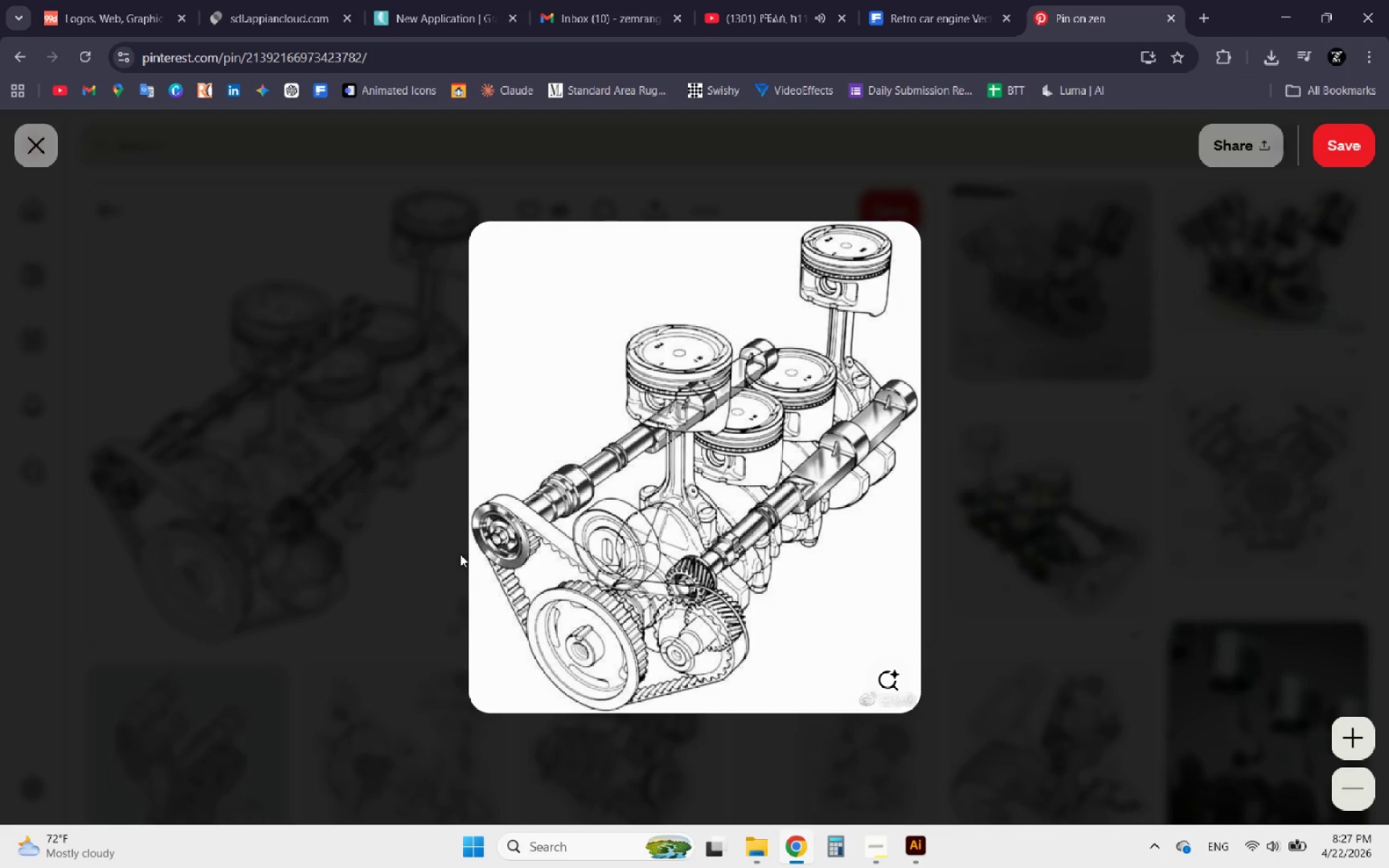 
left_click([41, 149])
 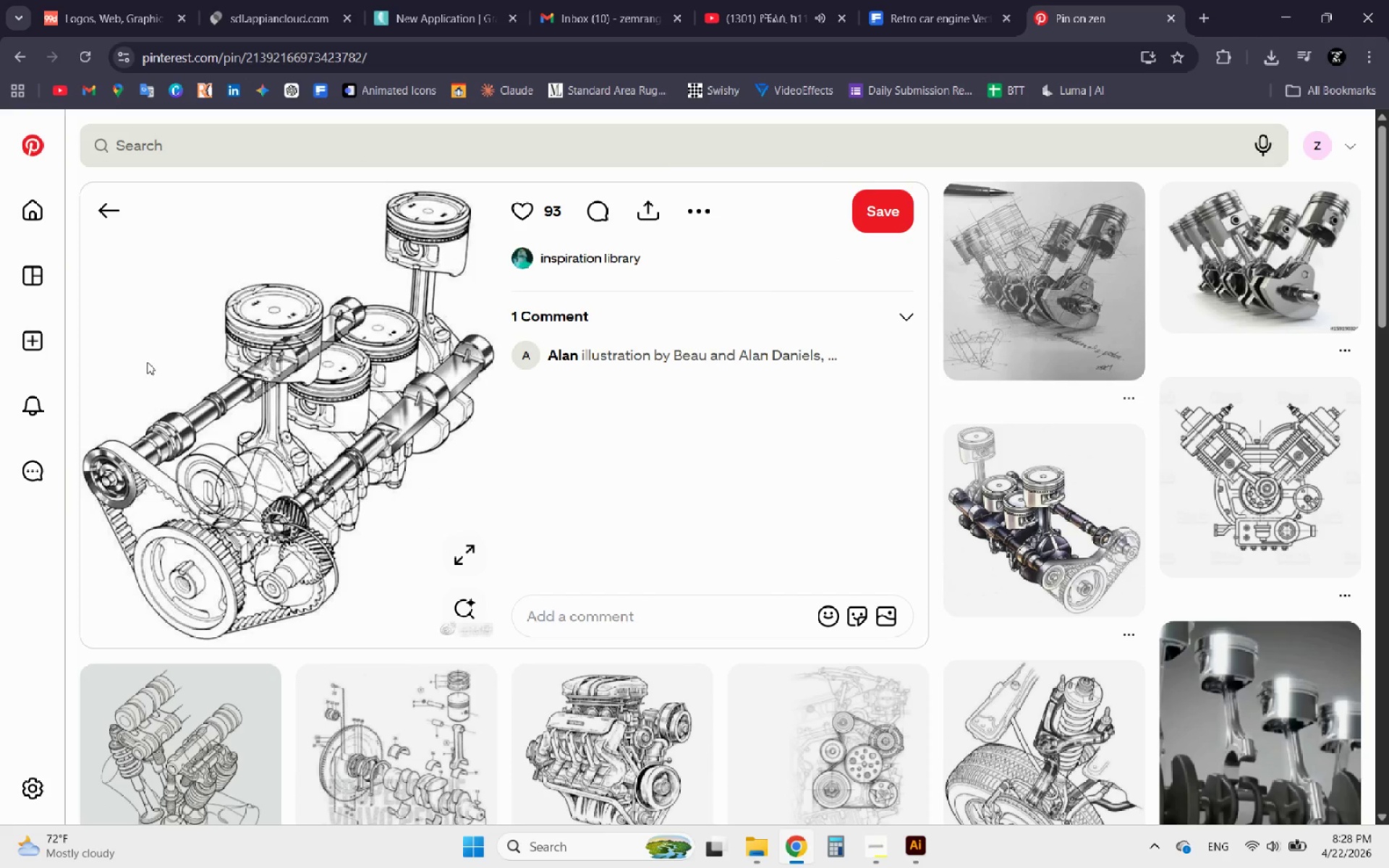 
scroll: coordinate [208, 372], scroll_direction: none, amount: 0.0
 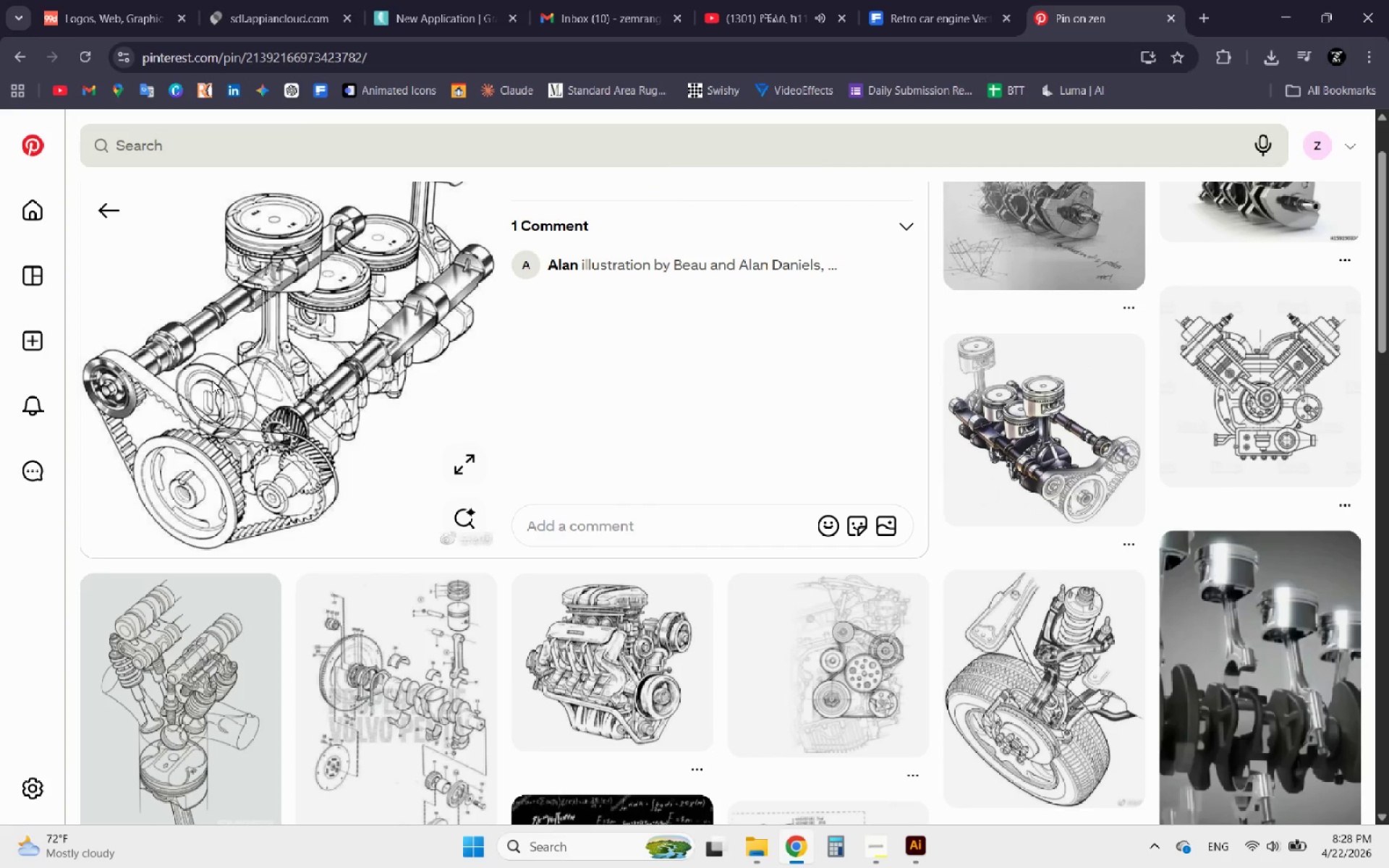 
scroll: coordinate [223, 407], scroll_direction: down, amount: 1.0
 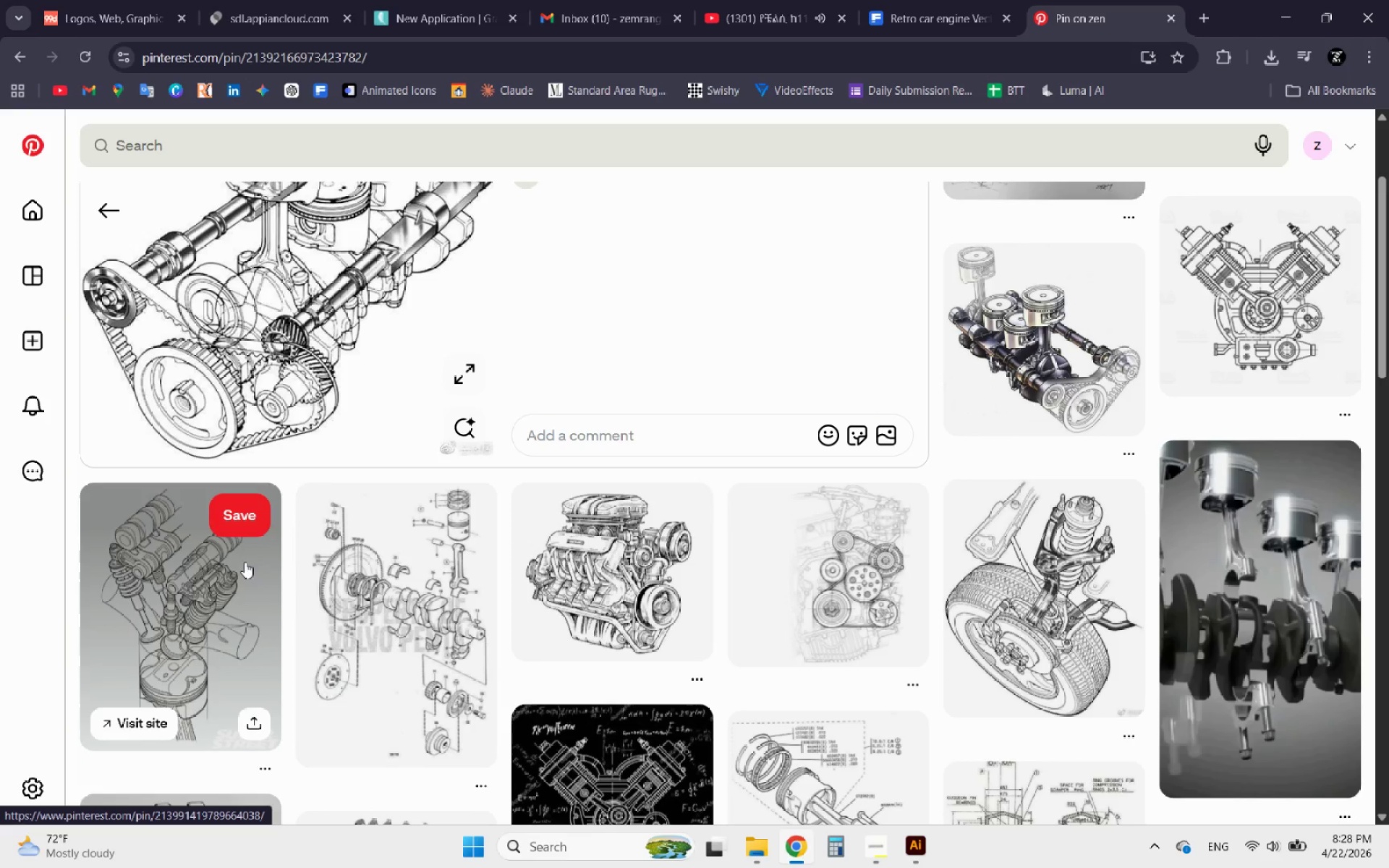 
left_click([200, 570])
 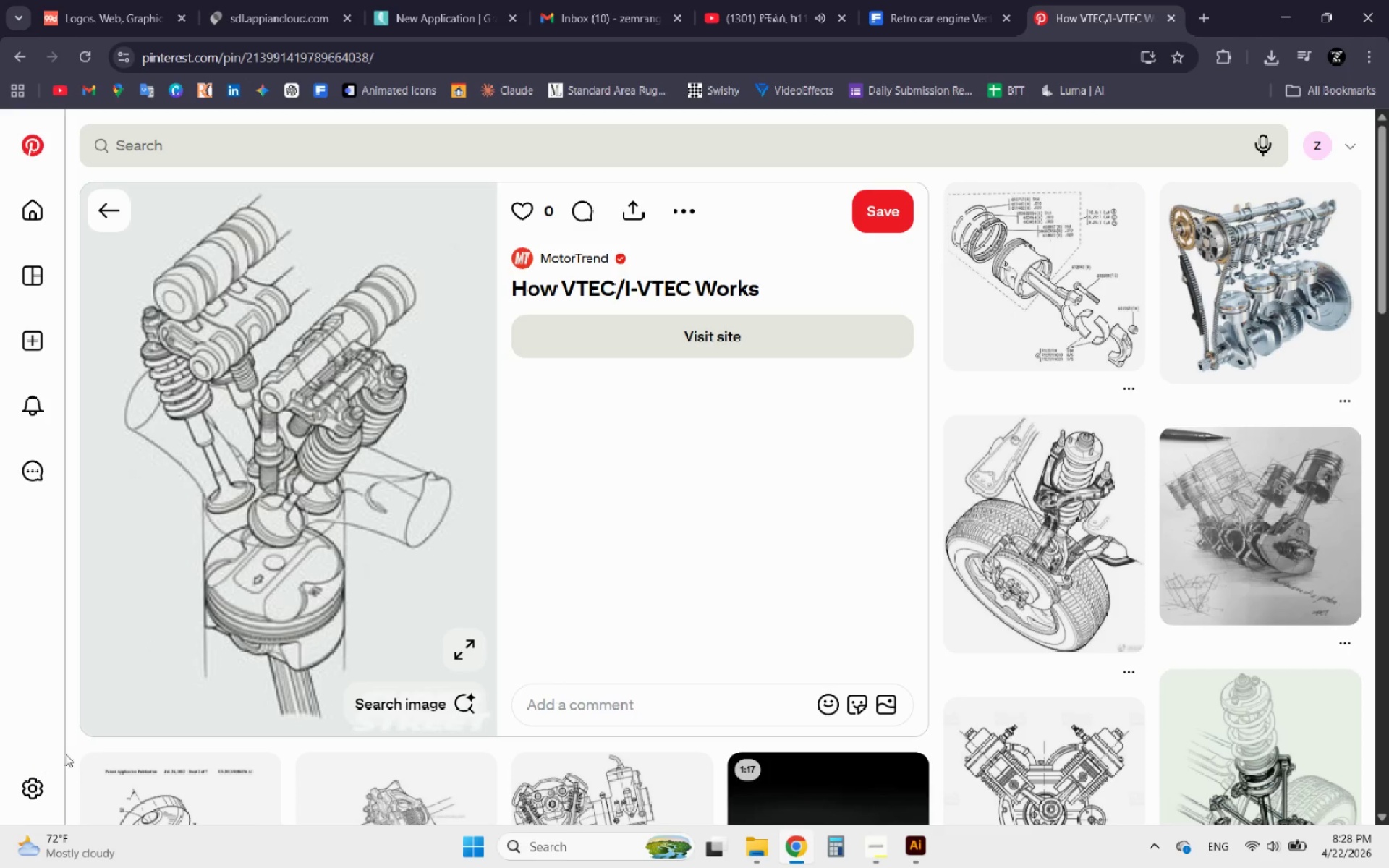 
left_click([120, 705])
 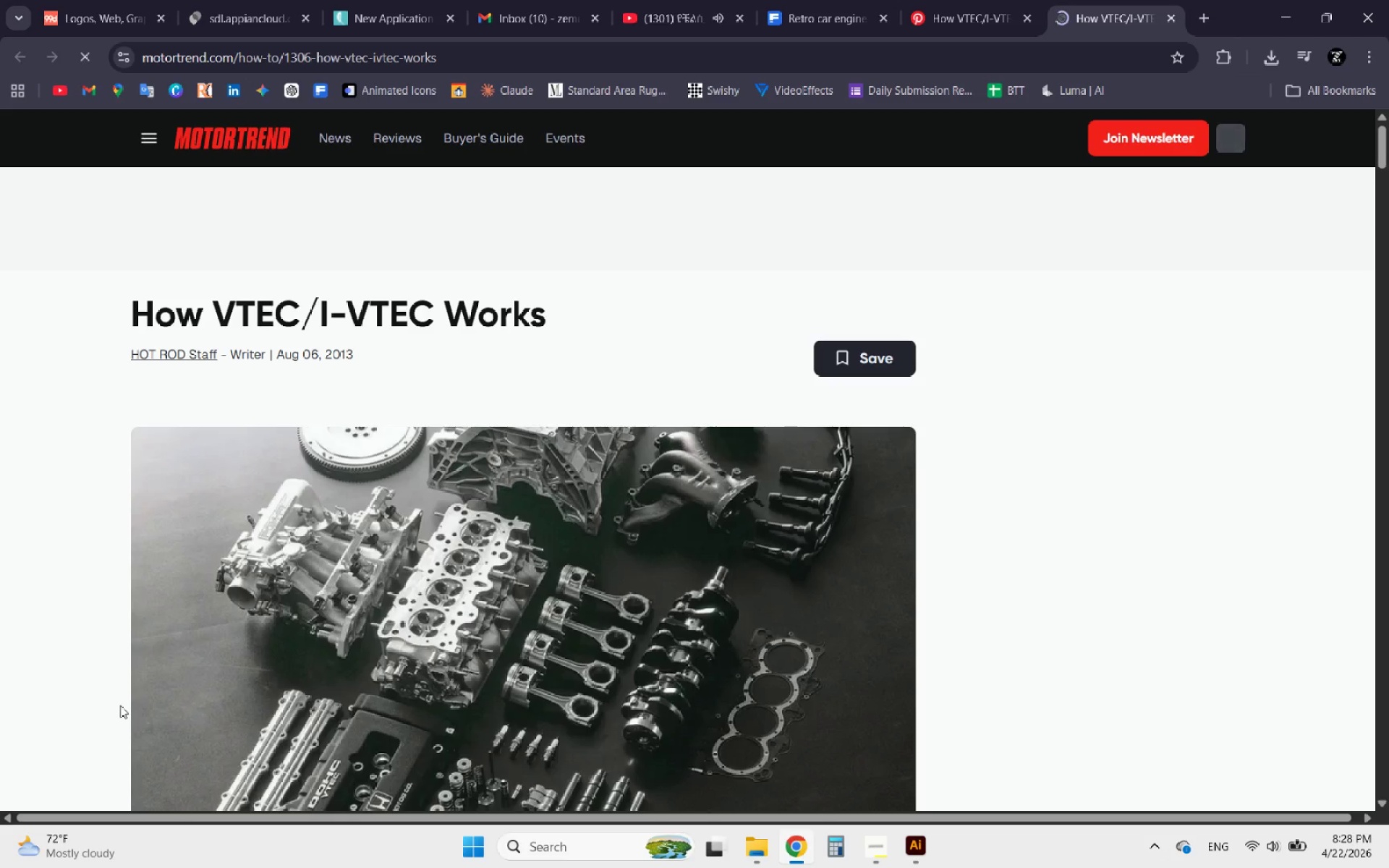 
scroll: coordinate [666, 383], scroll_direction: down, amount: 20.0
 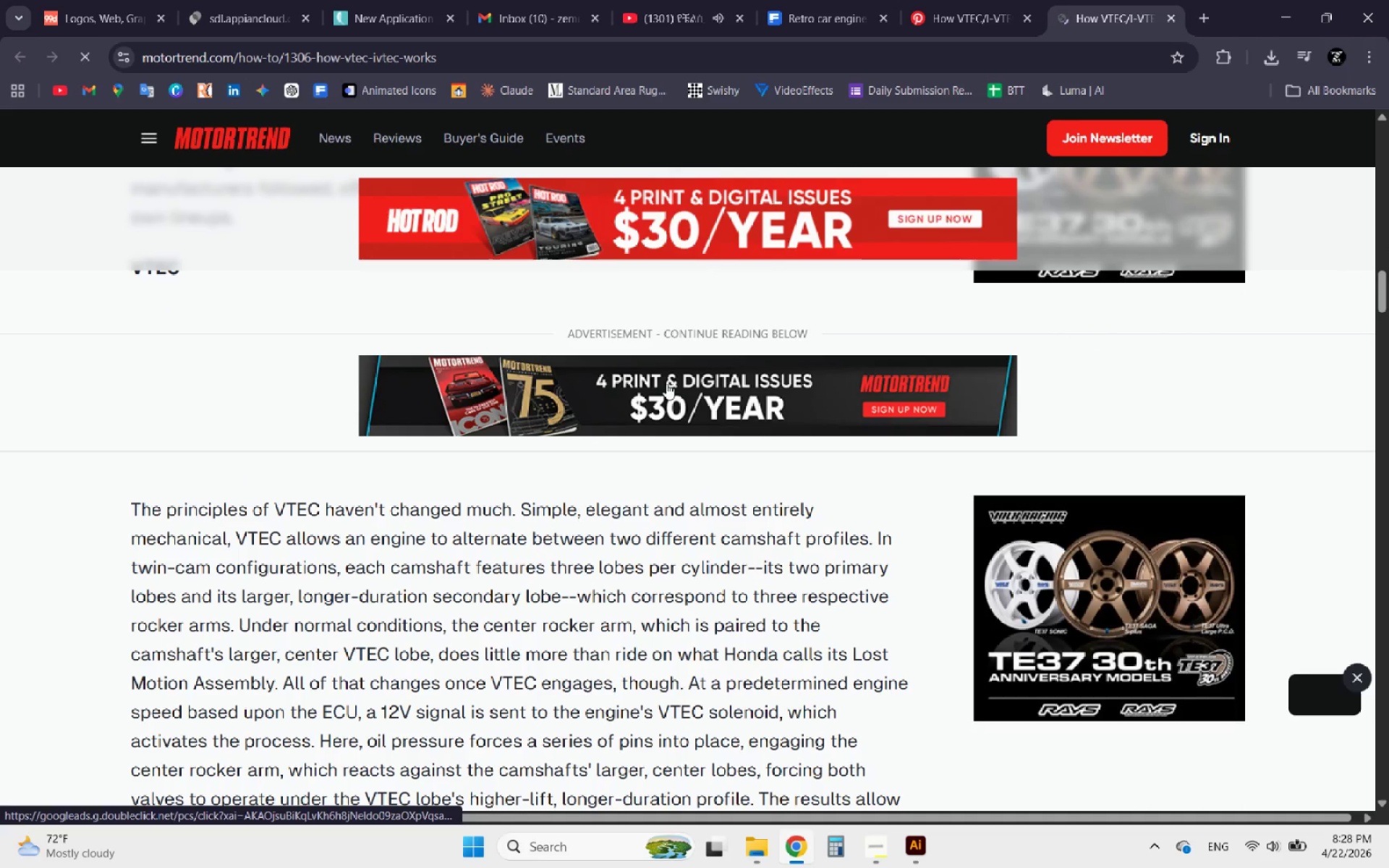 
scroll: coordinate [666, 383], scroll_direction: up, amount: 19.0
 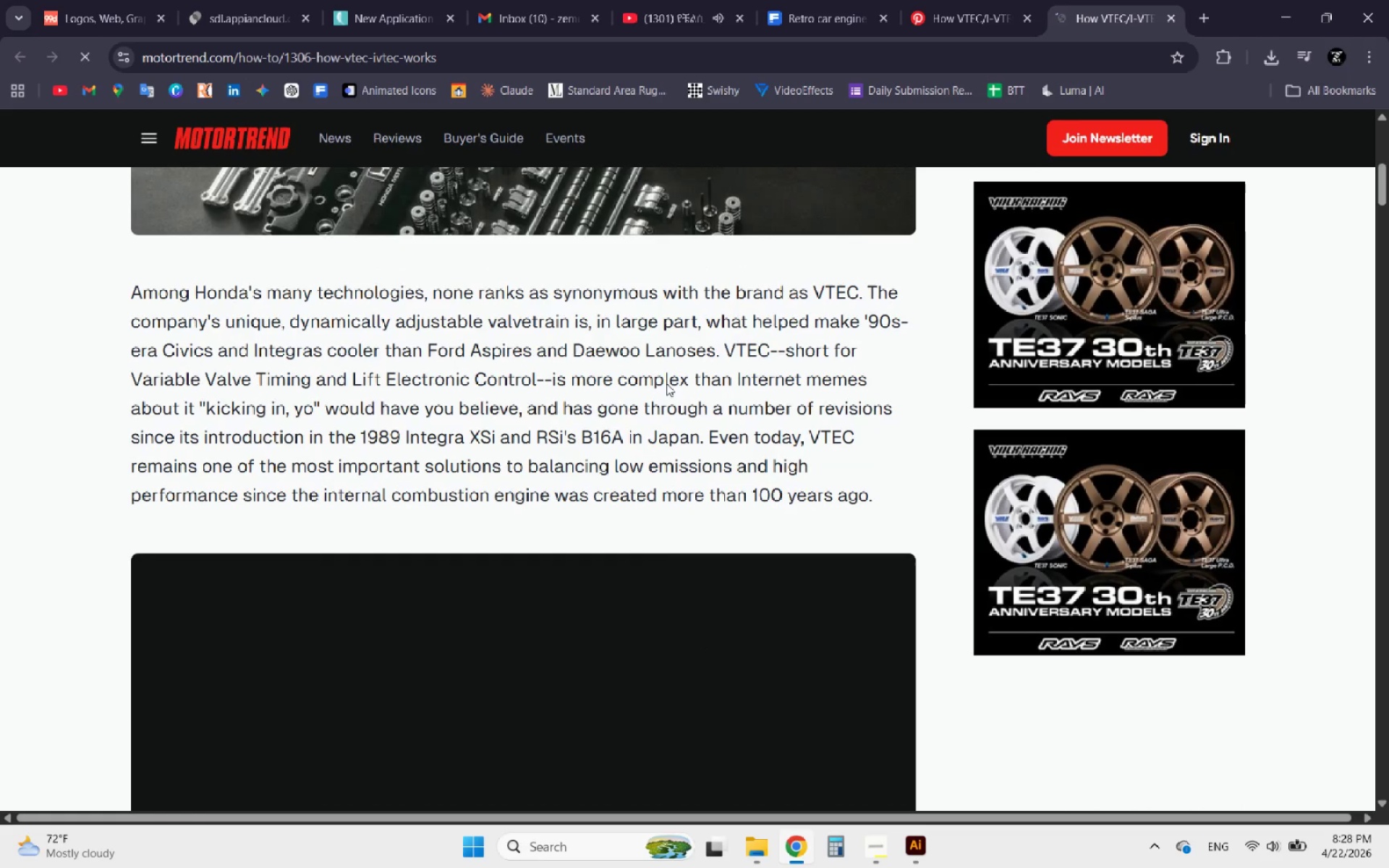 
scroll: coordinate [655, 398], scroll_direction: down, amount: 29.0
 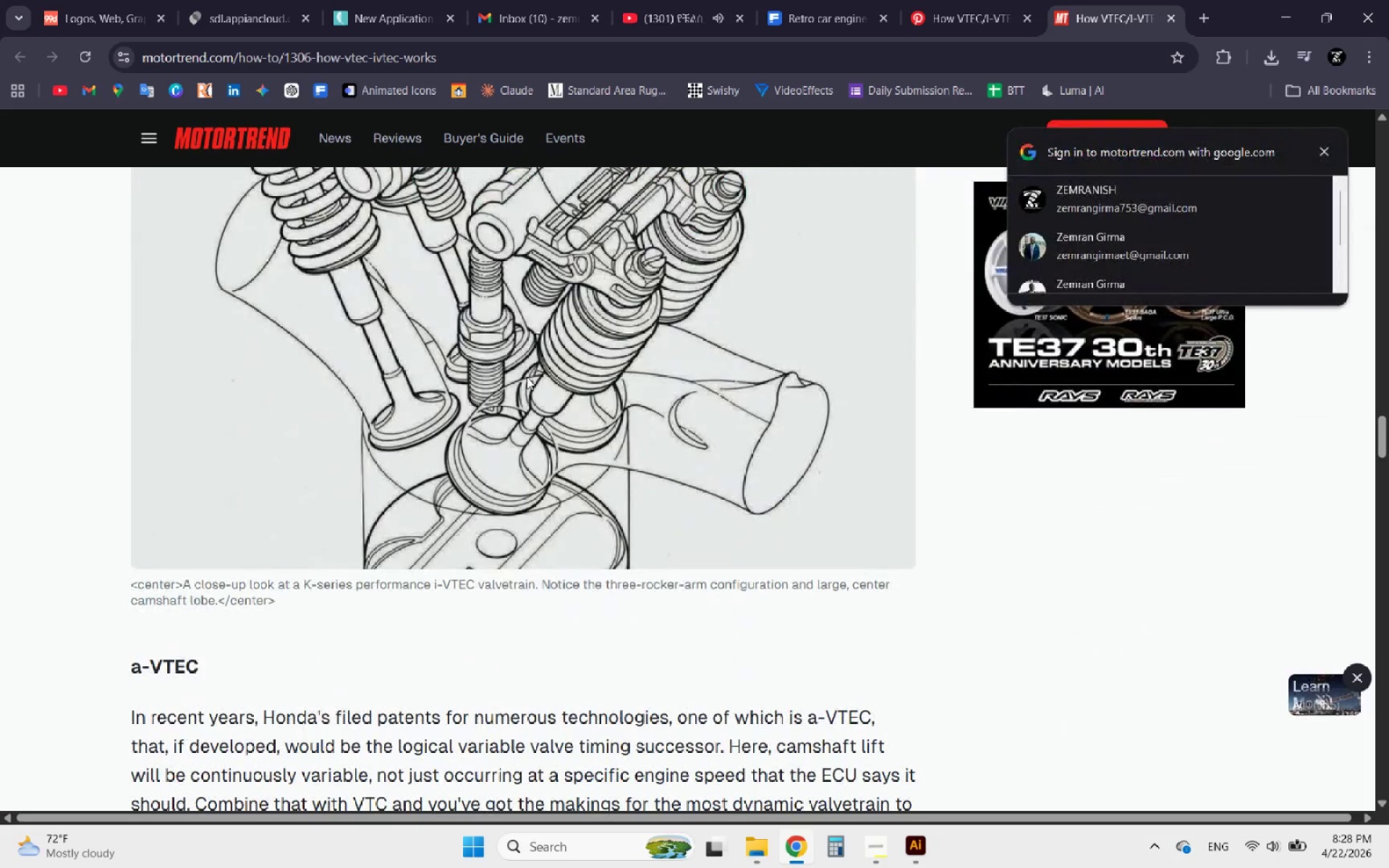 
left_click([527, 377])
 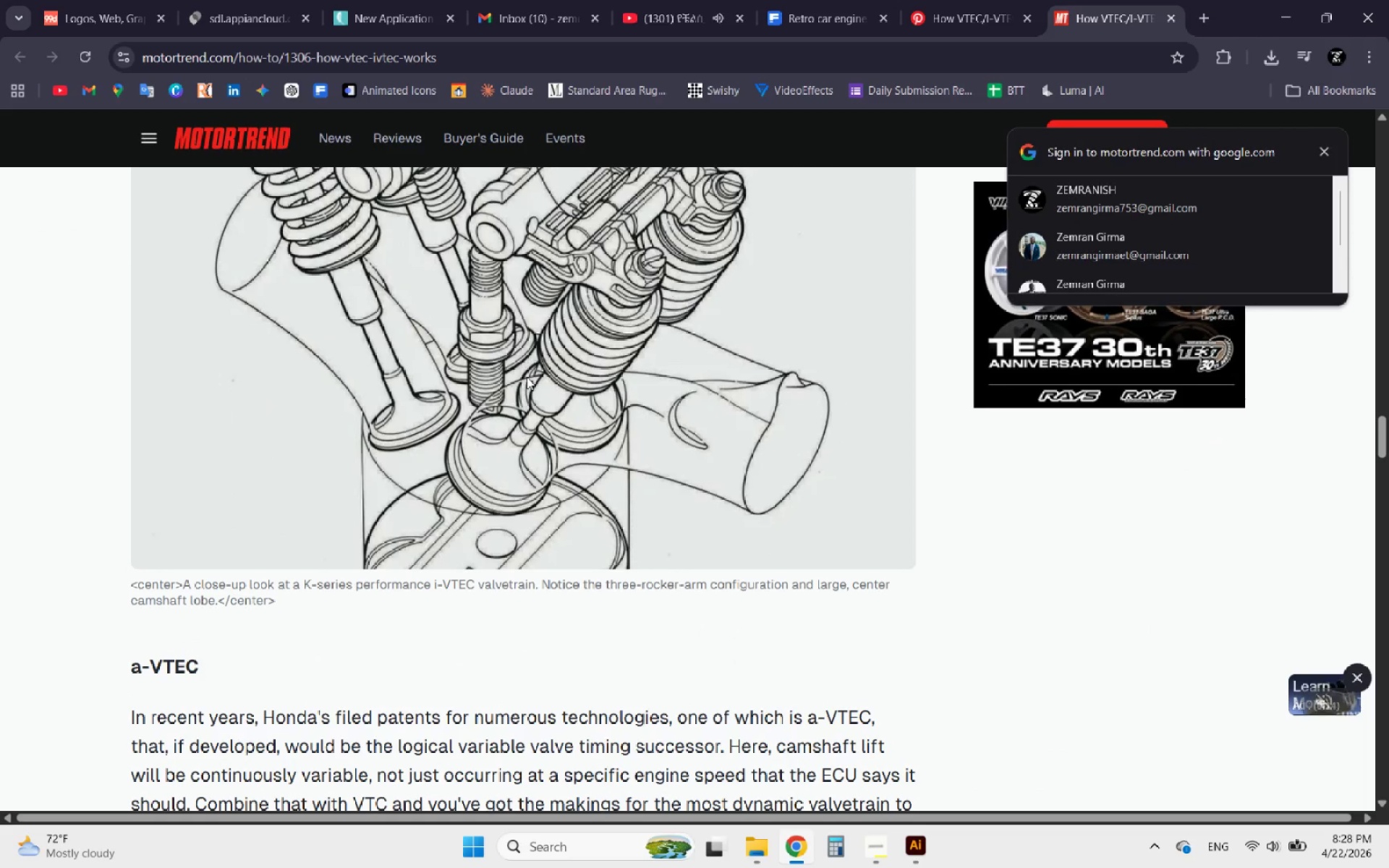 
scroll: coordinate [524, 377], scroll_direction: down, amount: 53.0
 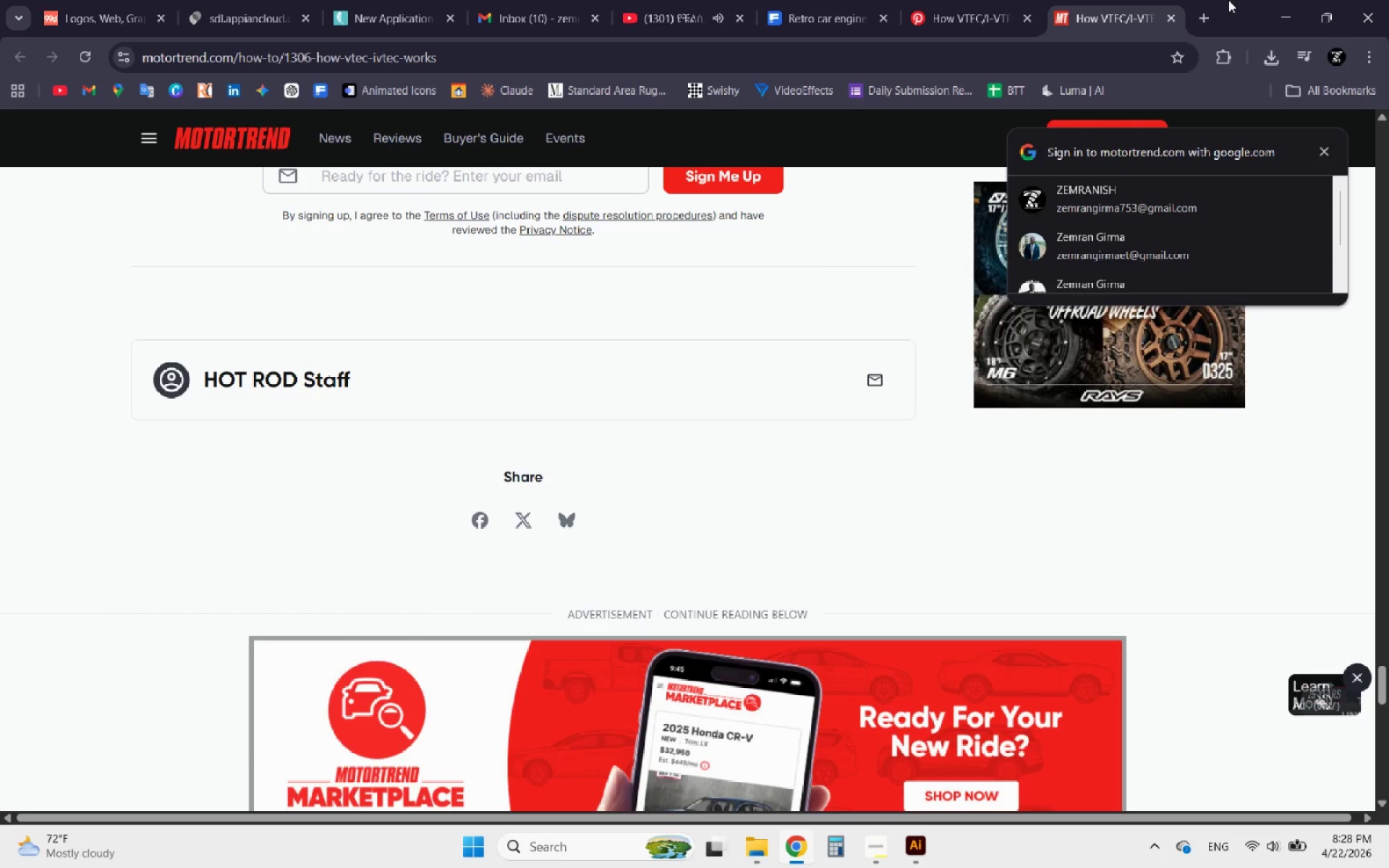 
left_click([1168, 18])
 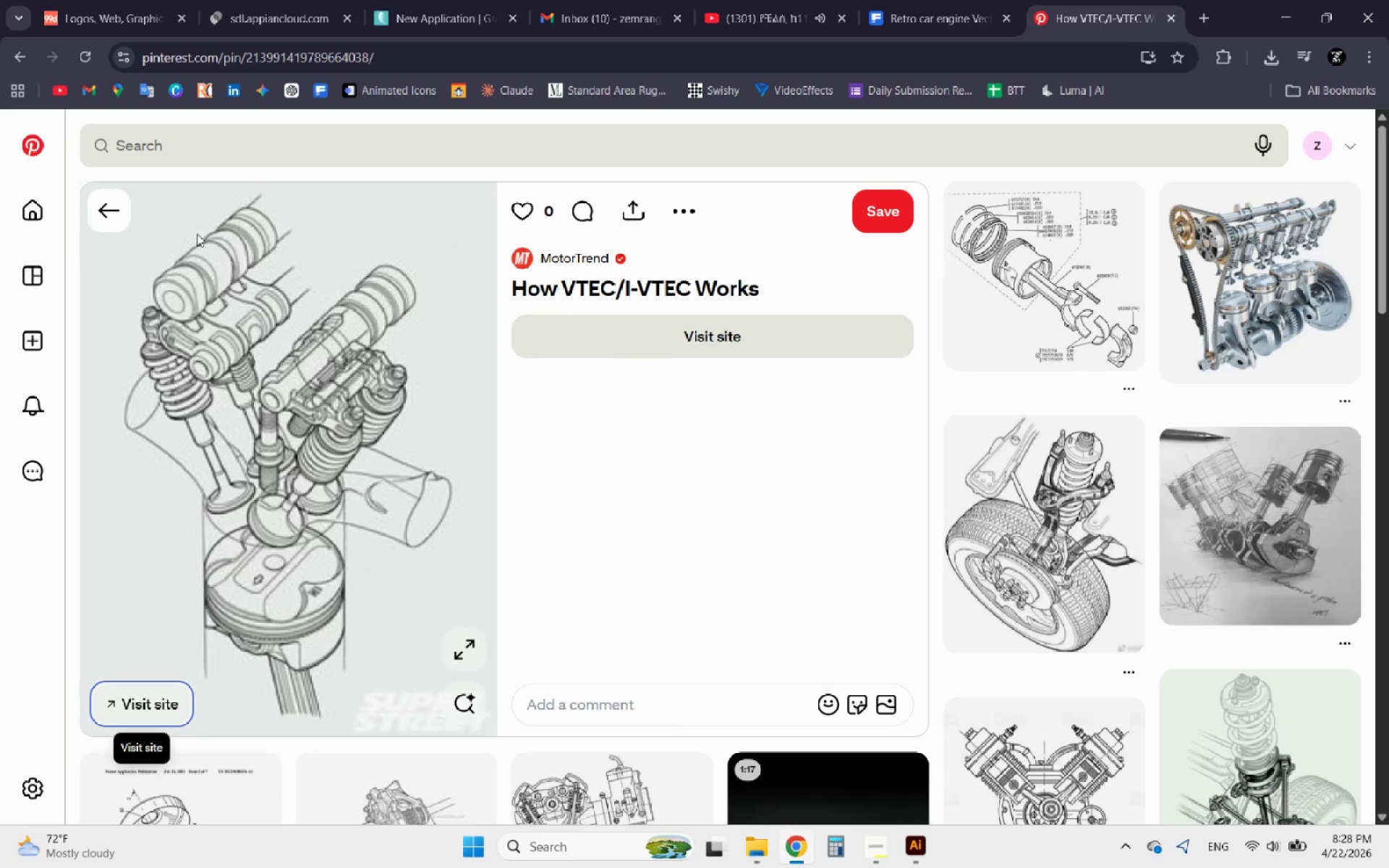 
left_click([112, 213])
 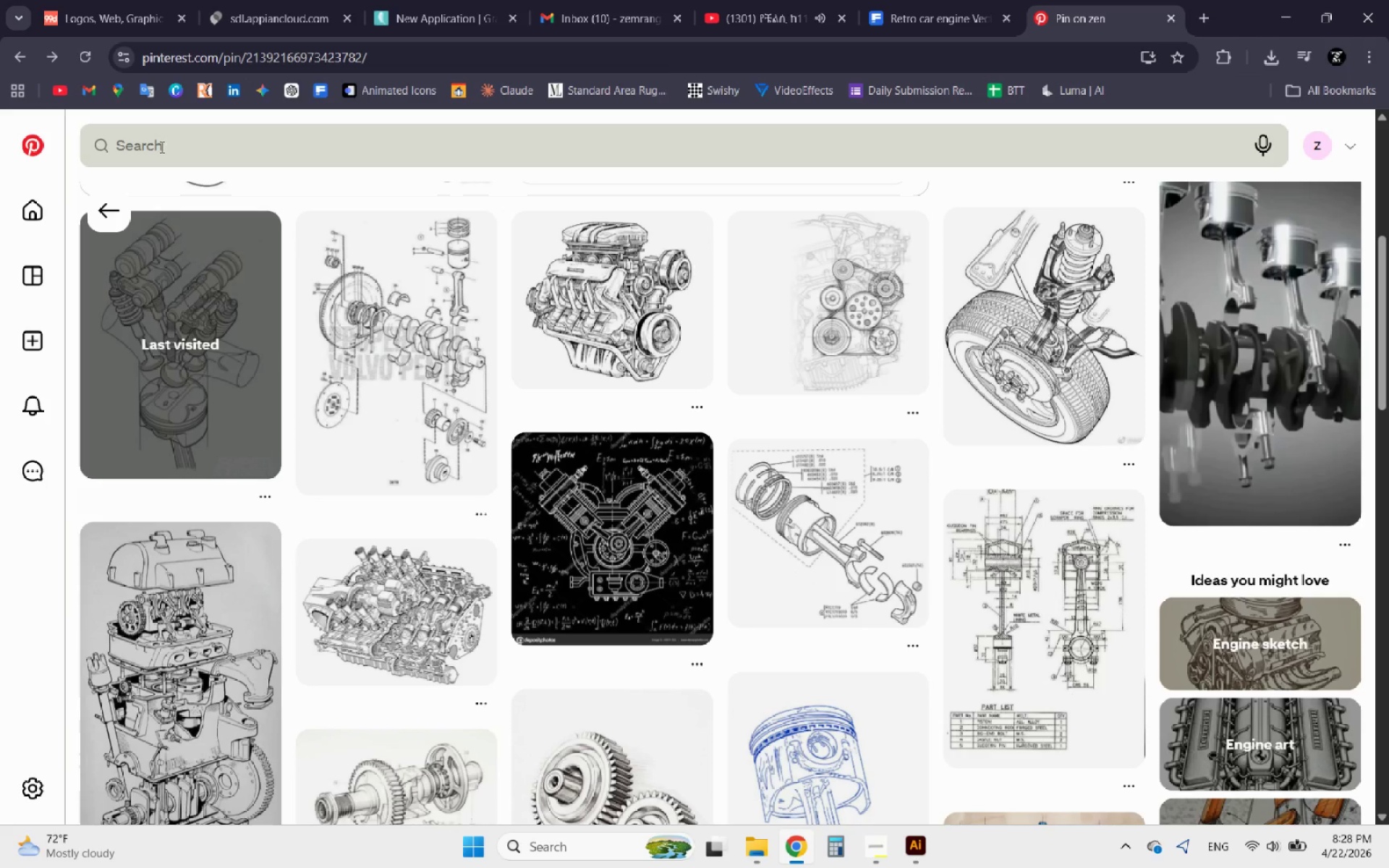 
left_click([171, 140])
 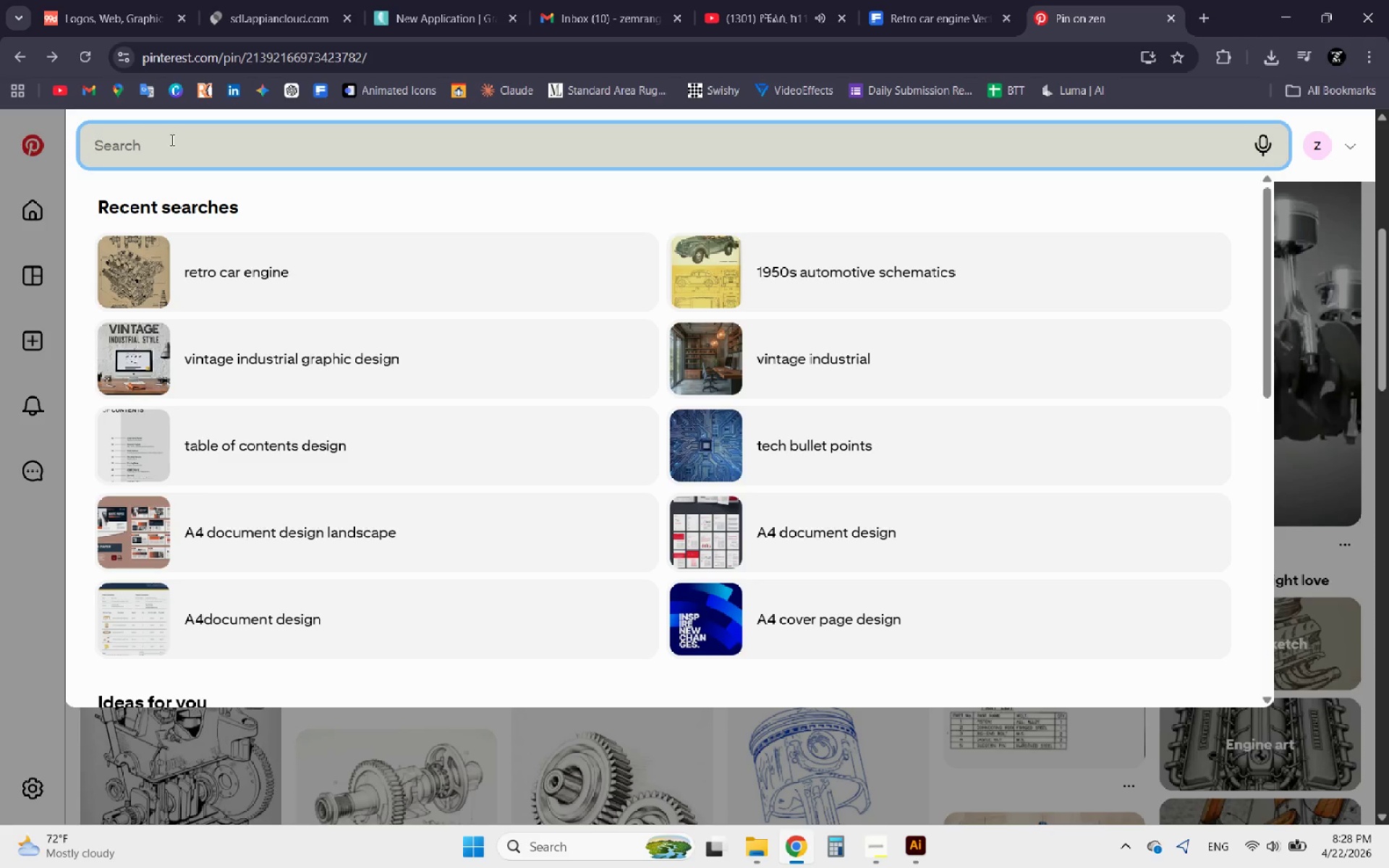 
key(Control+V)
 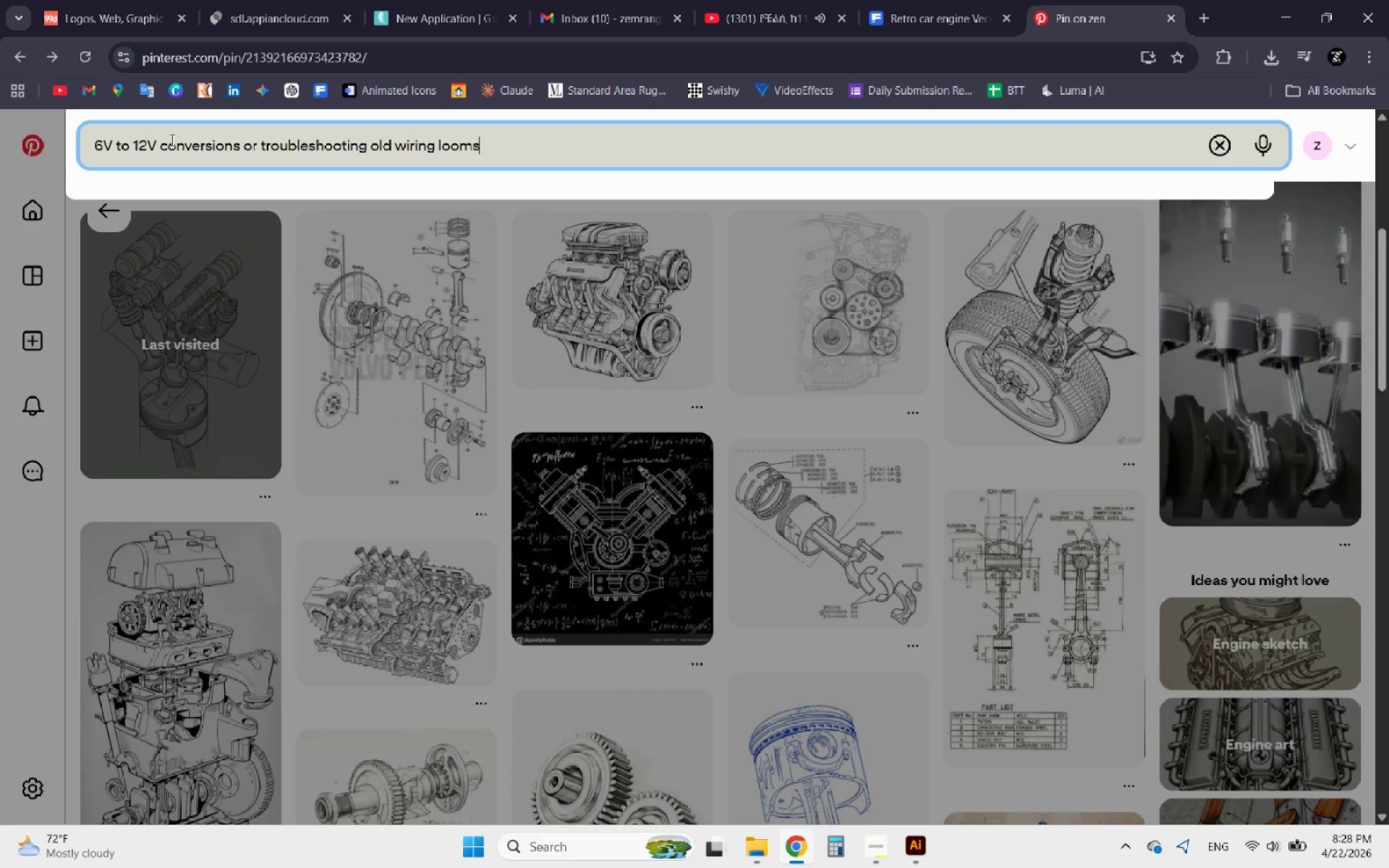 
key(Enter)
 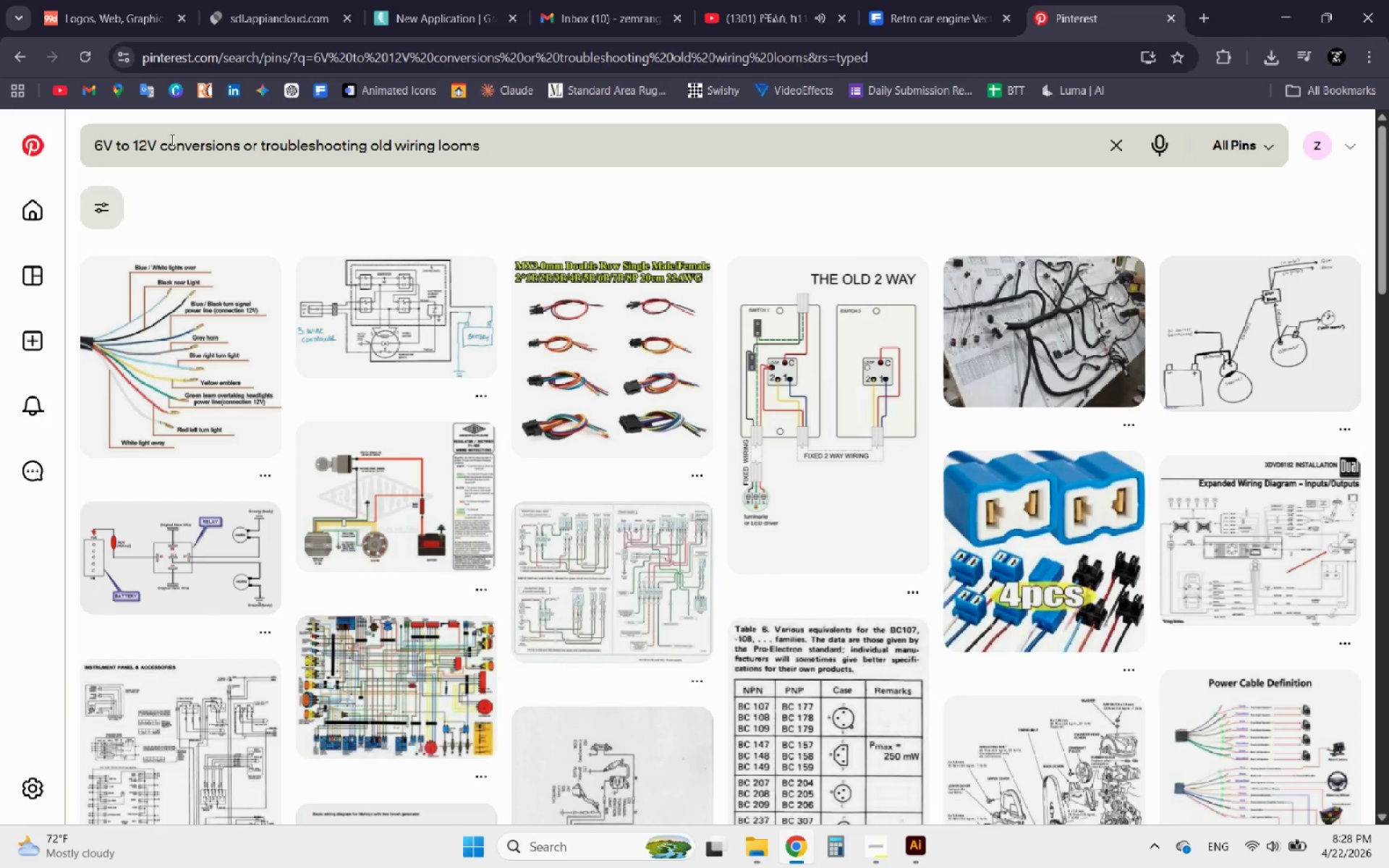 
wait(10.88)
 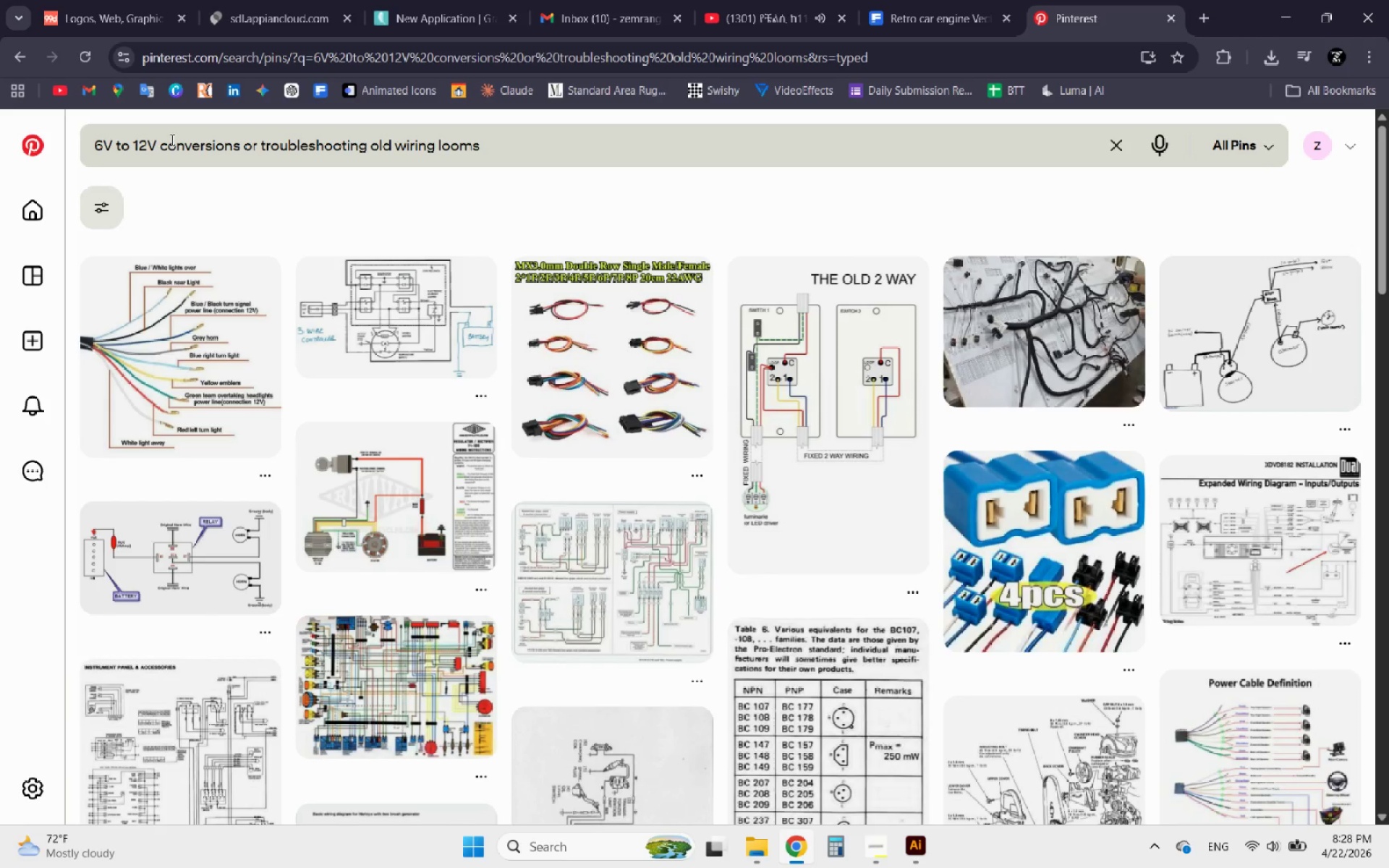 
scroll: coordinate [493, 326], scroll_direction: down, amount: 2.0
 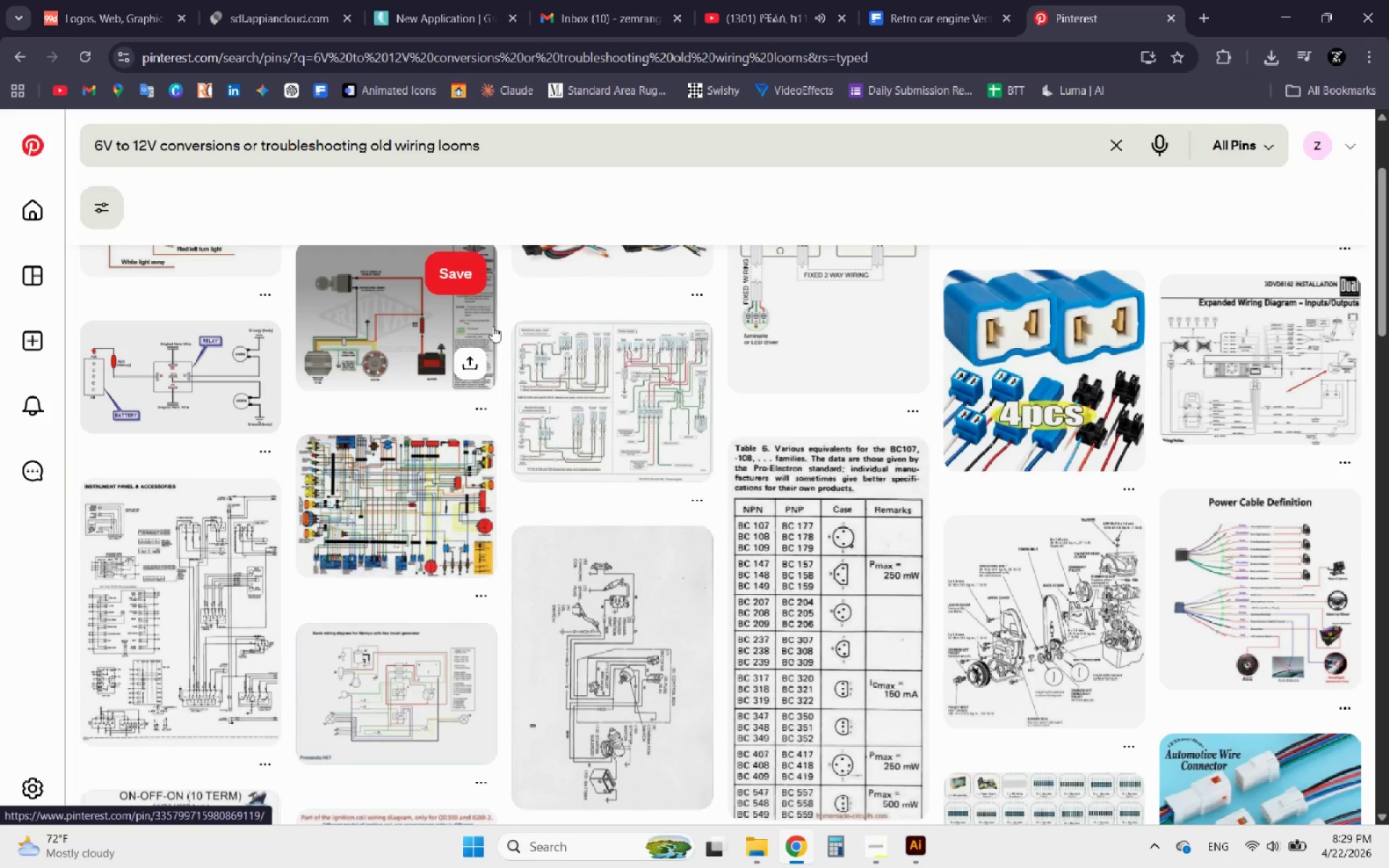 
scroll: coordinate [492, 327], scroll_direction: up, amount: 3.0
 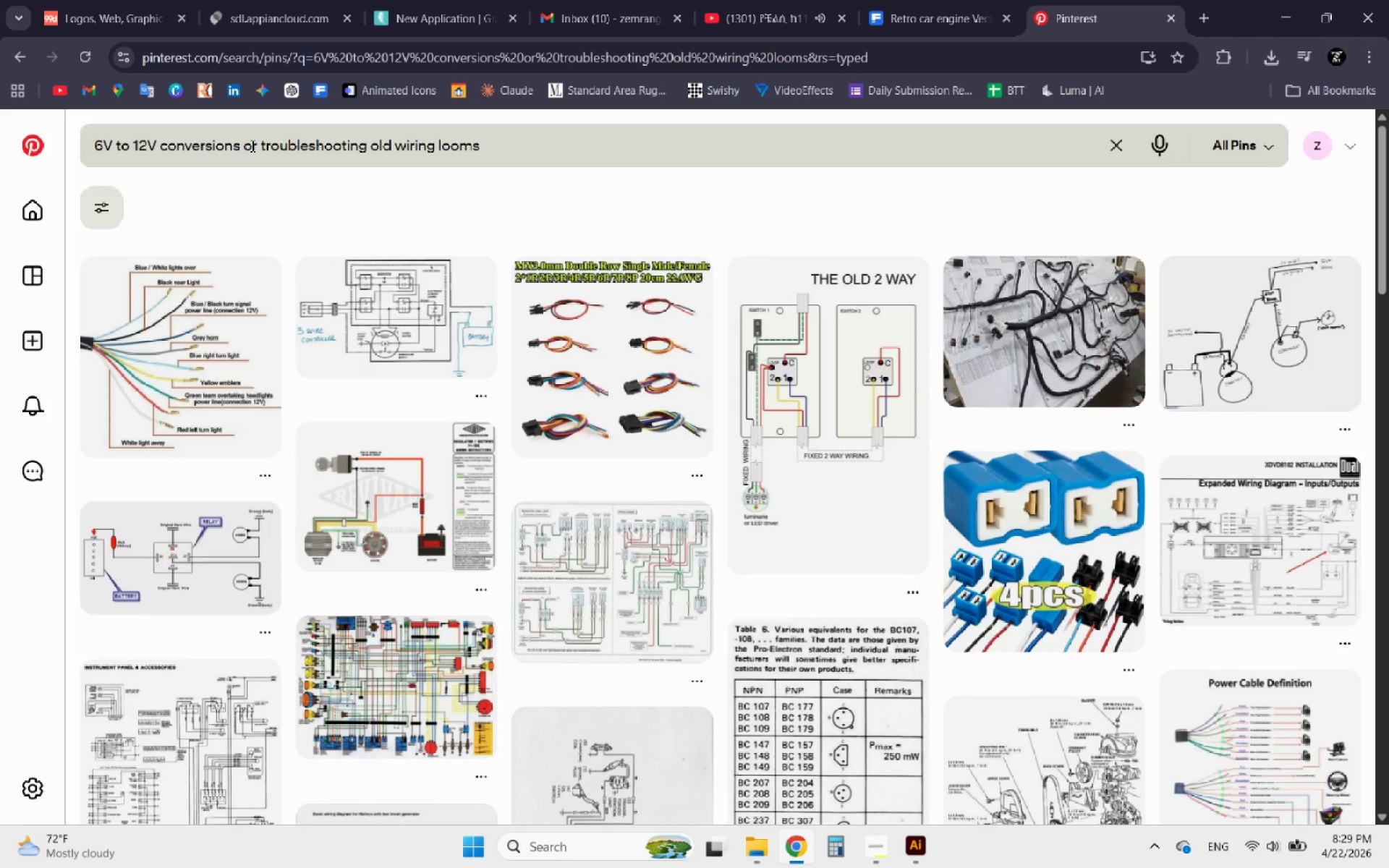 
wait(13.3)
 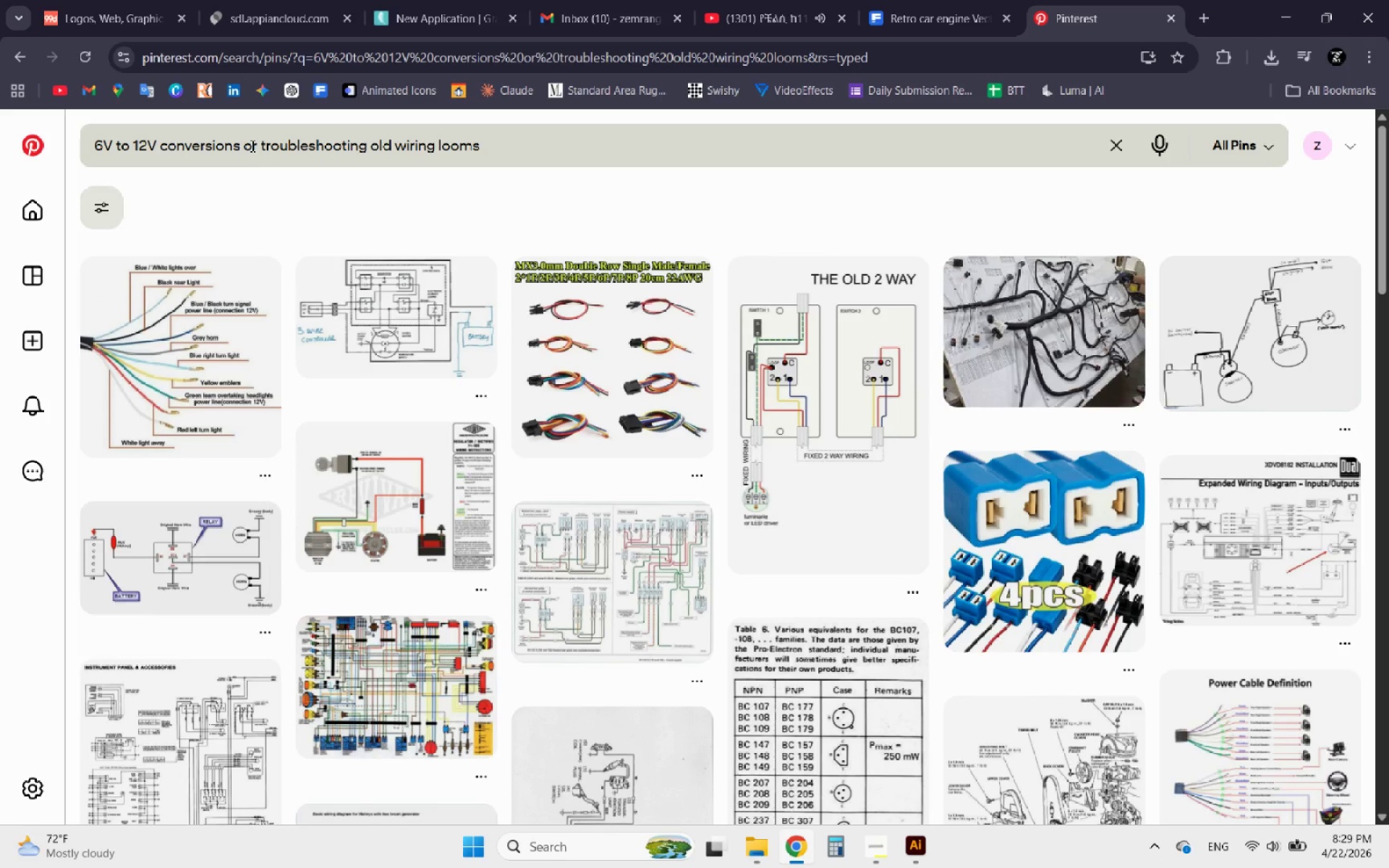 
scroll: coordinate [579, 329], scroll_direction: down, amount: 2.0
 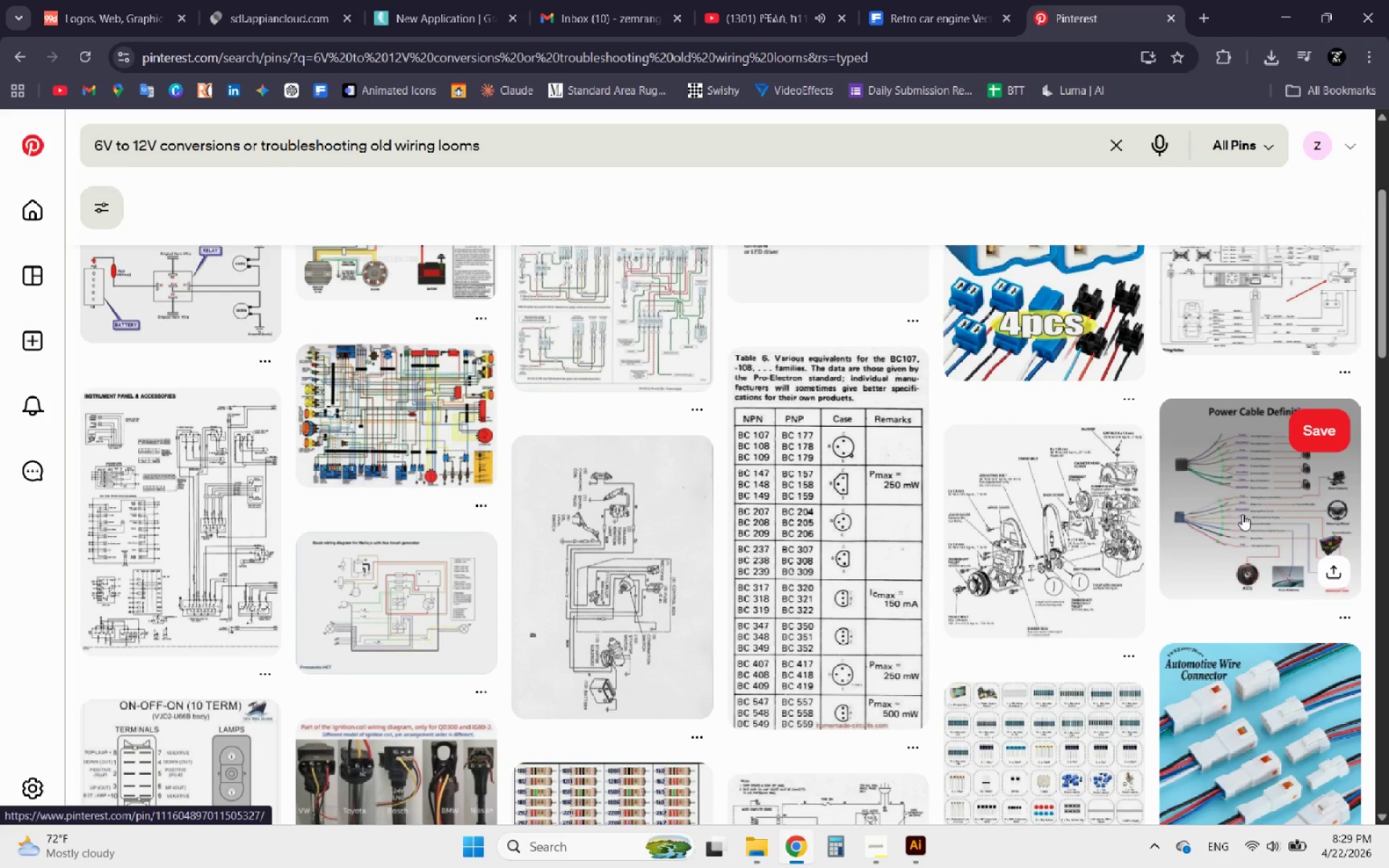 
left_click([1242, 515])
 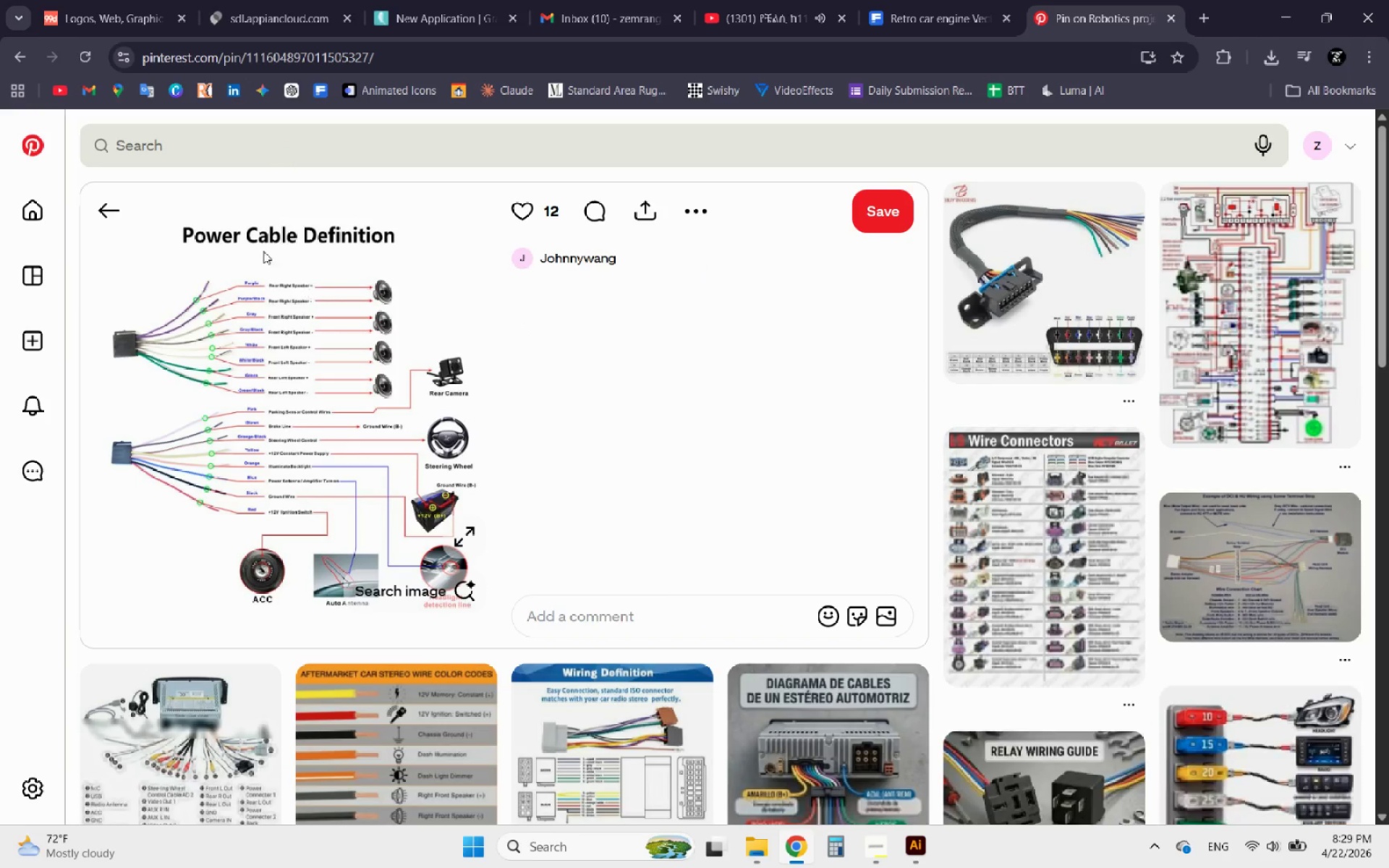 
left_click([105, 216])
 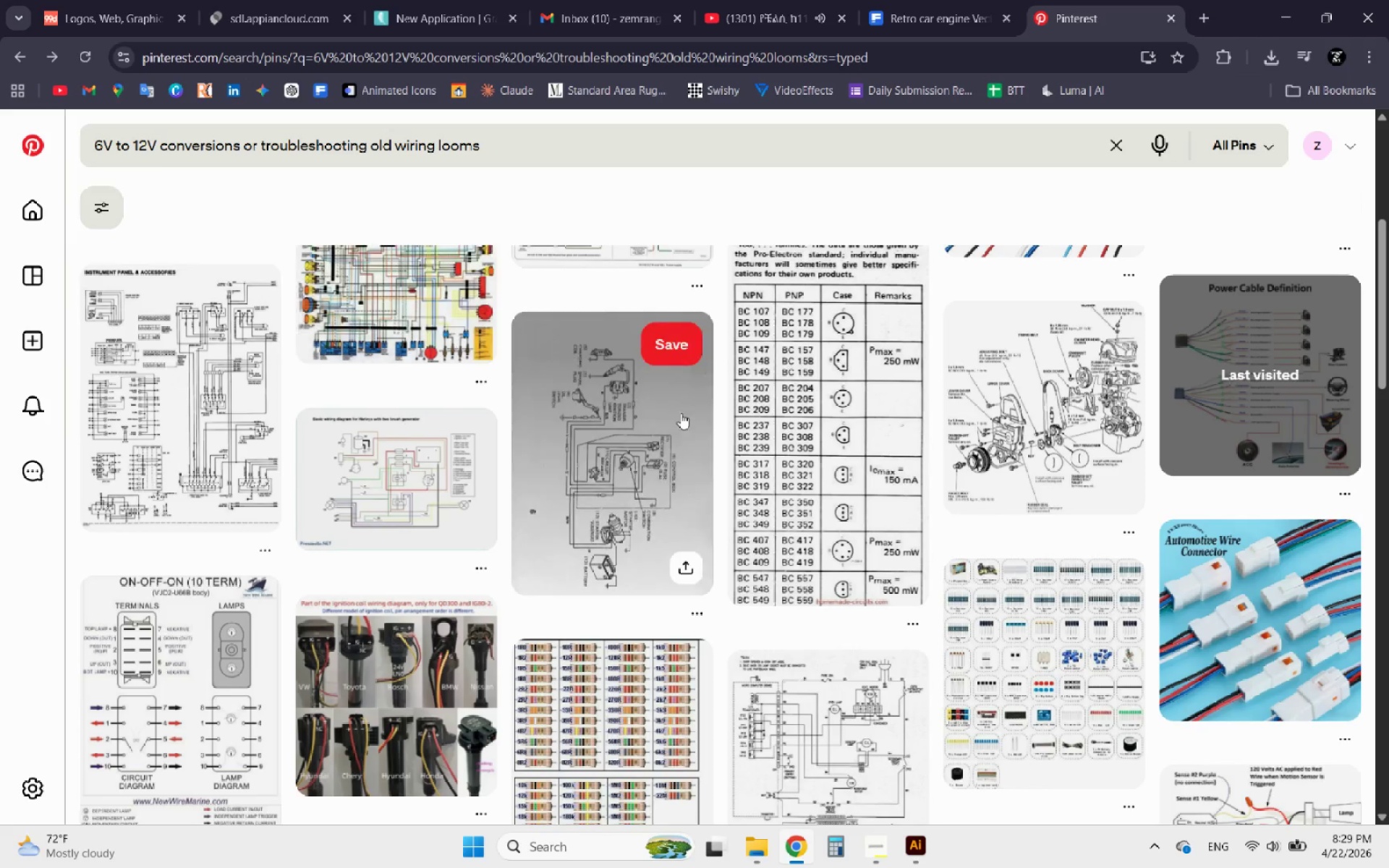 
scroll: coordinate [631, 422], scroll_direction: down, amount: 6.0
 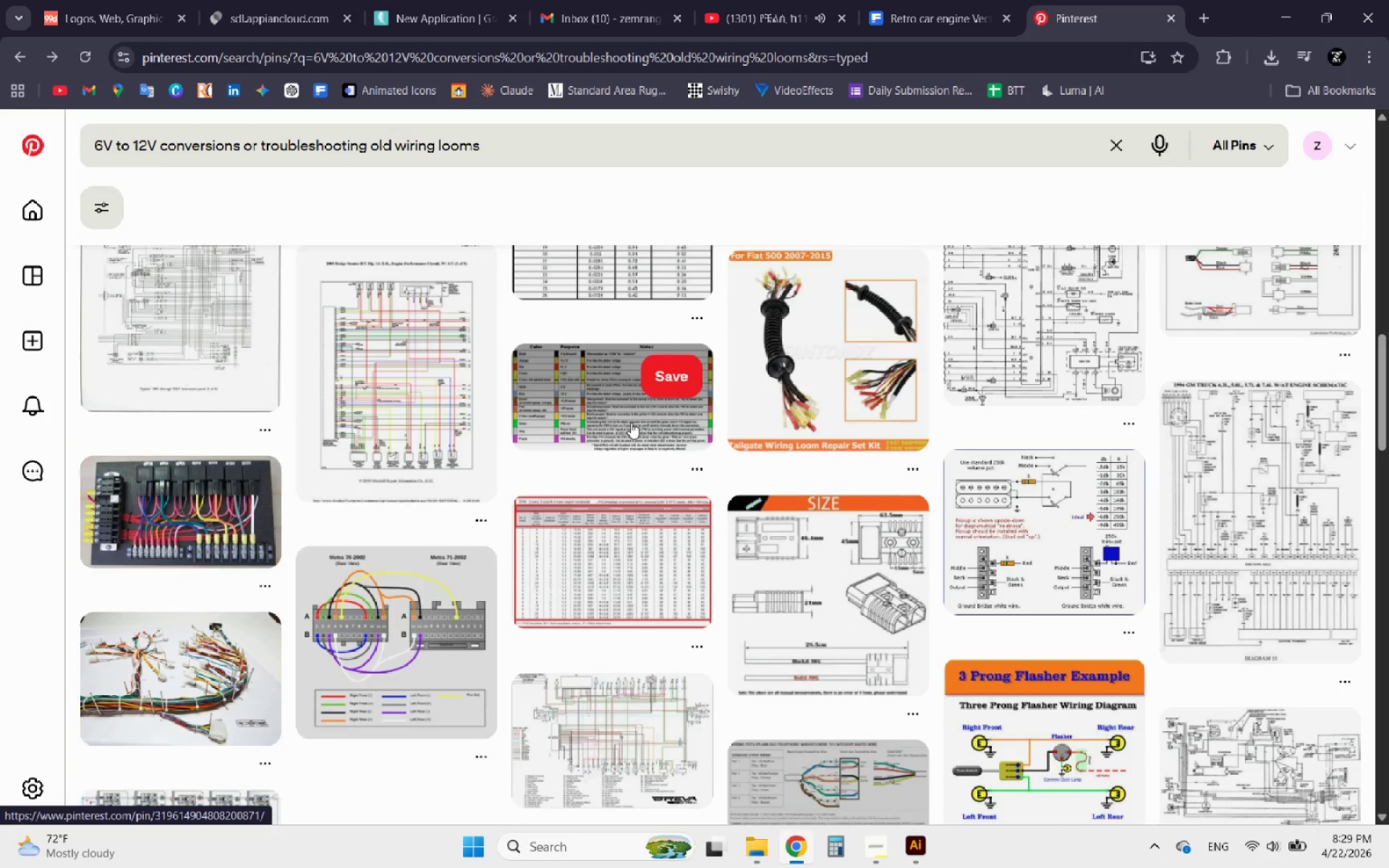 
scroll: coordinate [631, 422], scroll_direction: down, amount: 2.0
 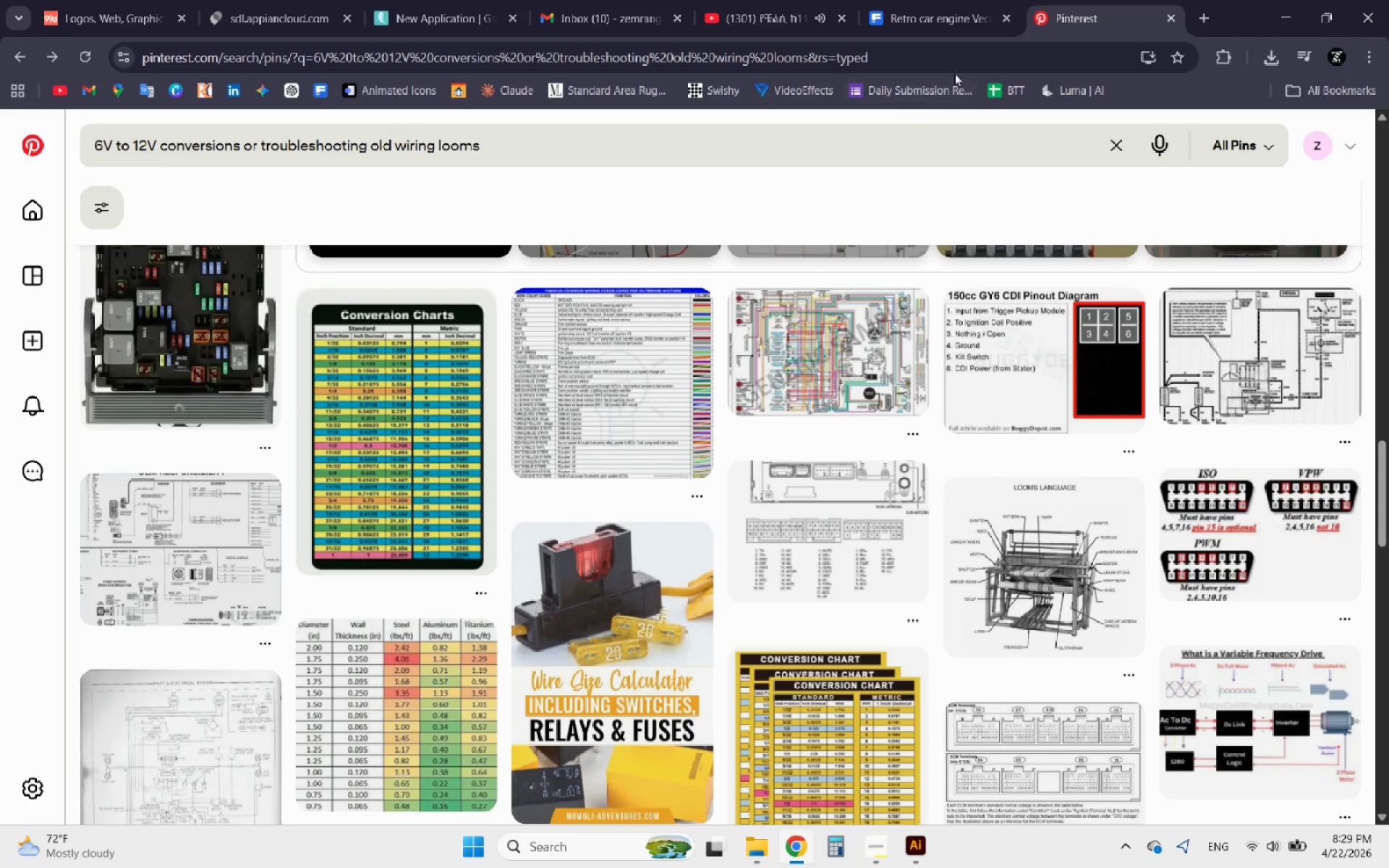 
left_click([1200, 12])
 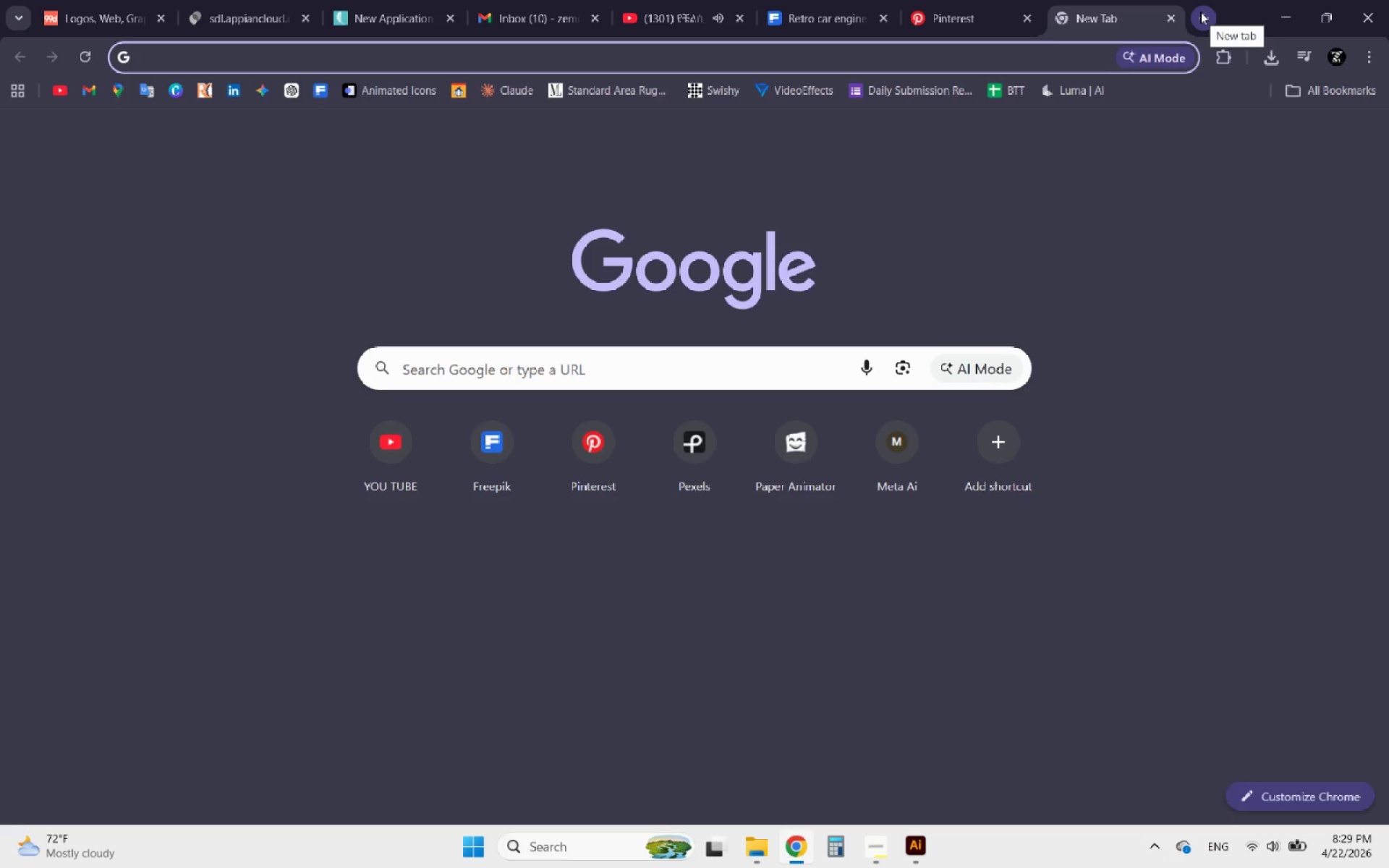 
key(Control+V)
 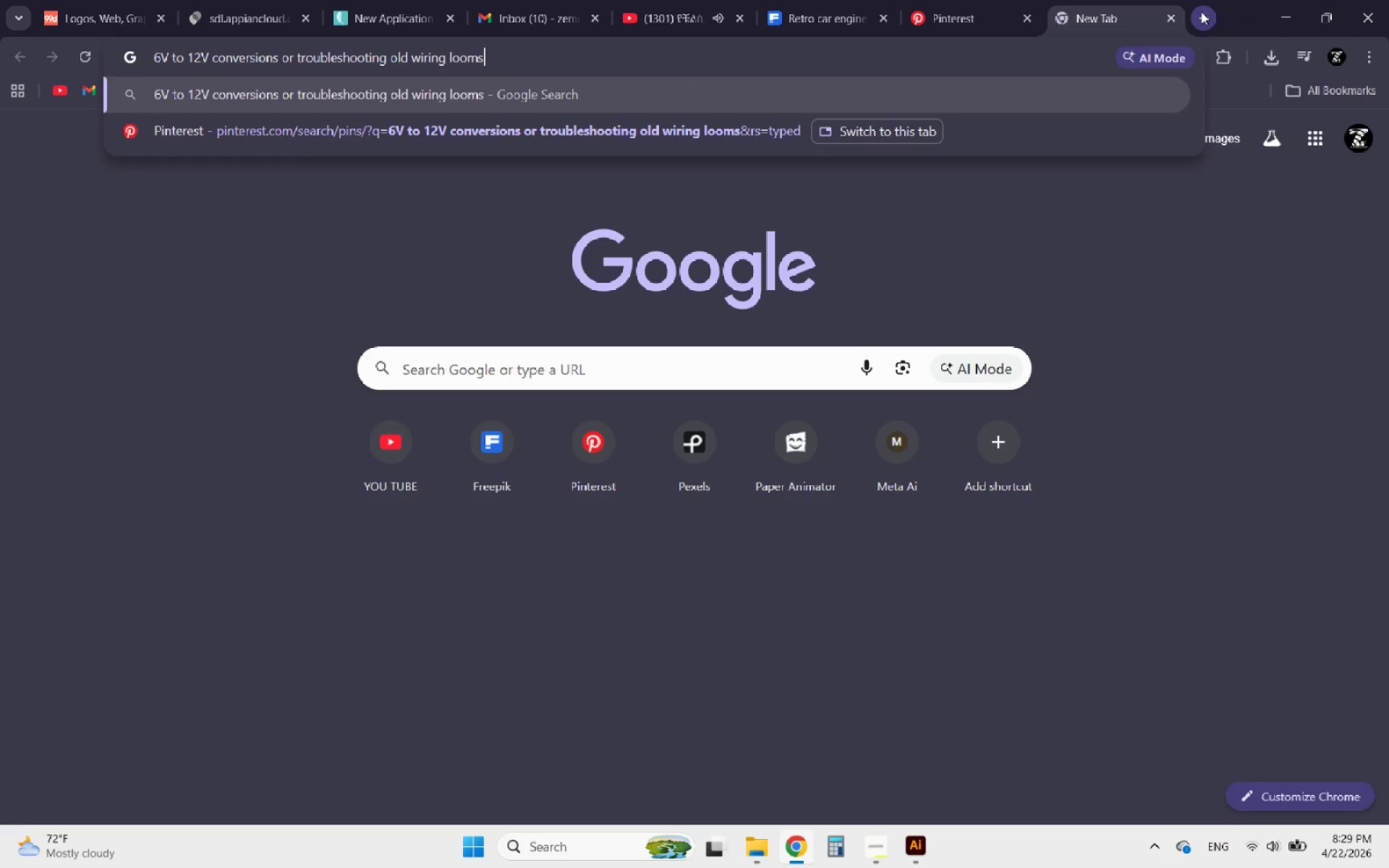 
key(Control+Enter)
 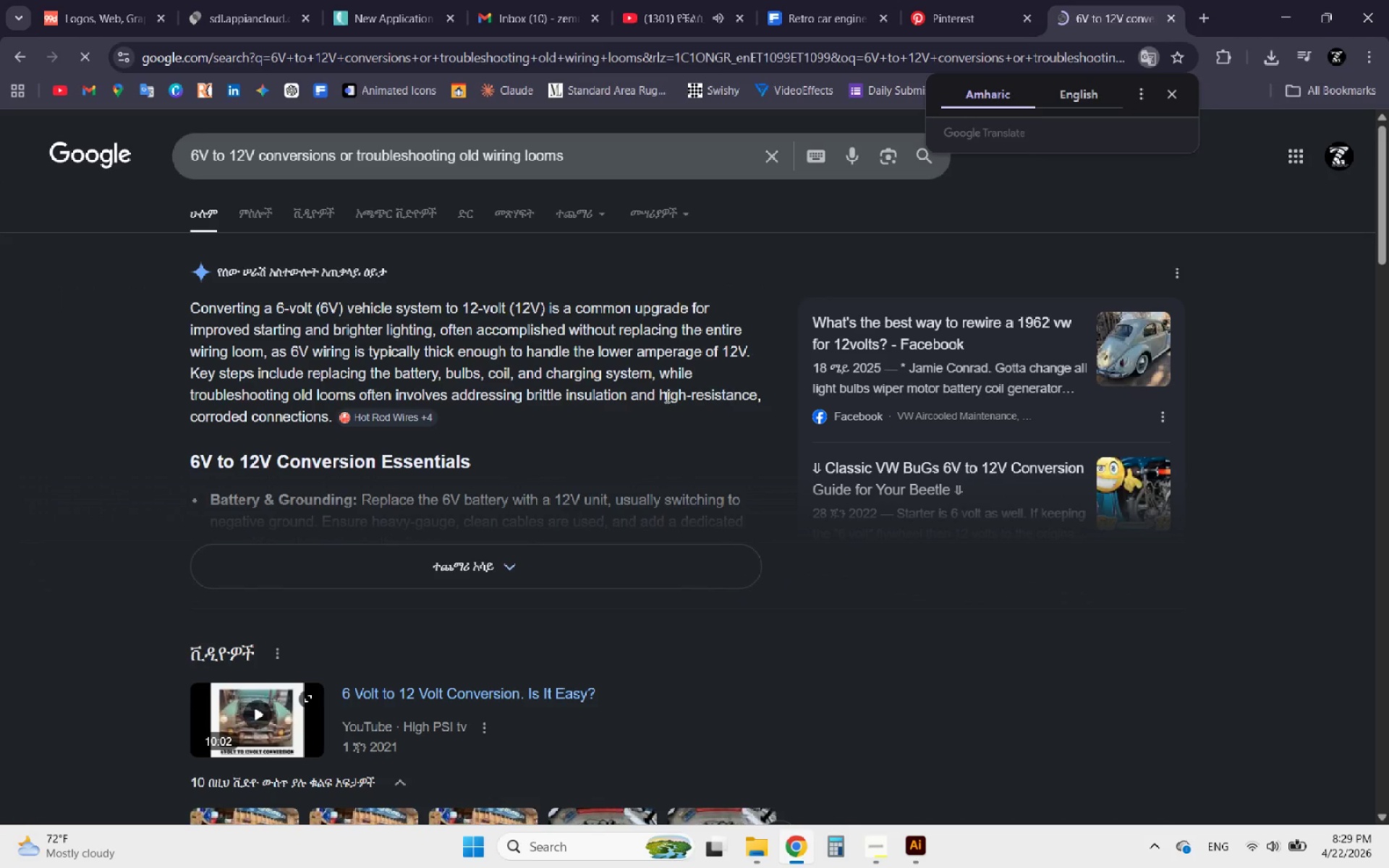 
wait(5.78)
 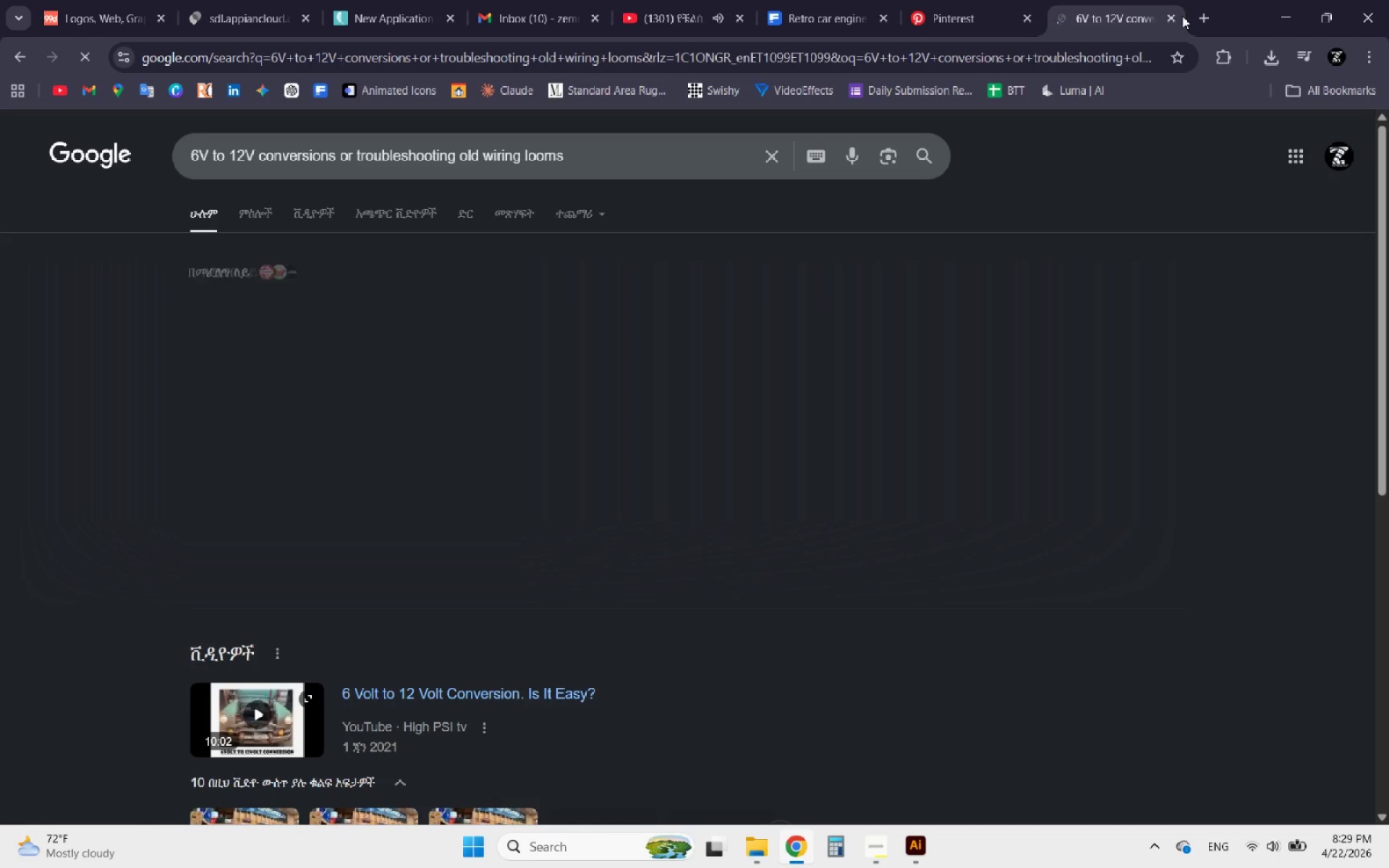 
scroll: coordinate [541, 373], scroll_direction: down, amount: 1.0
 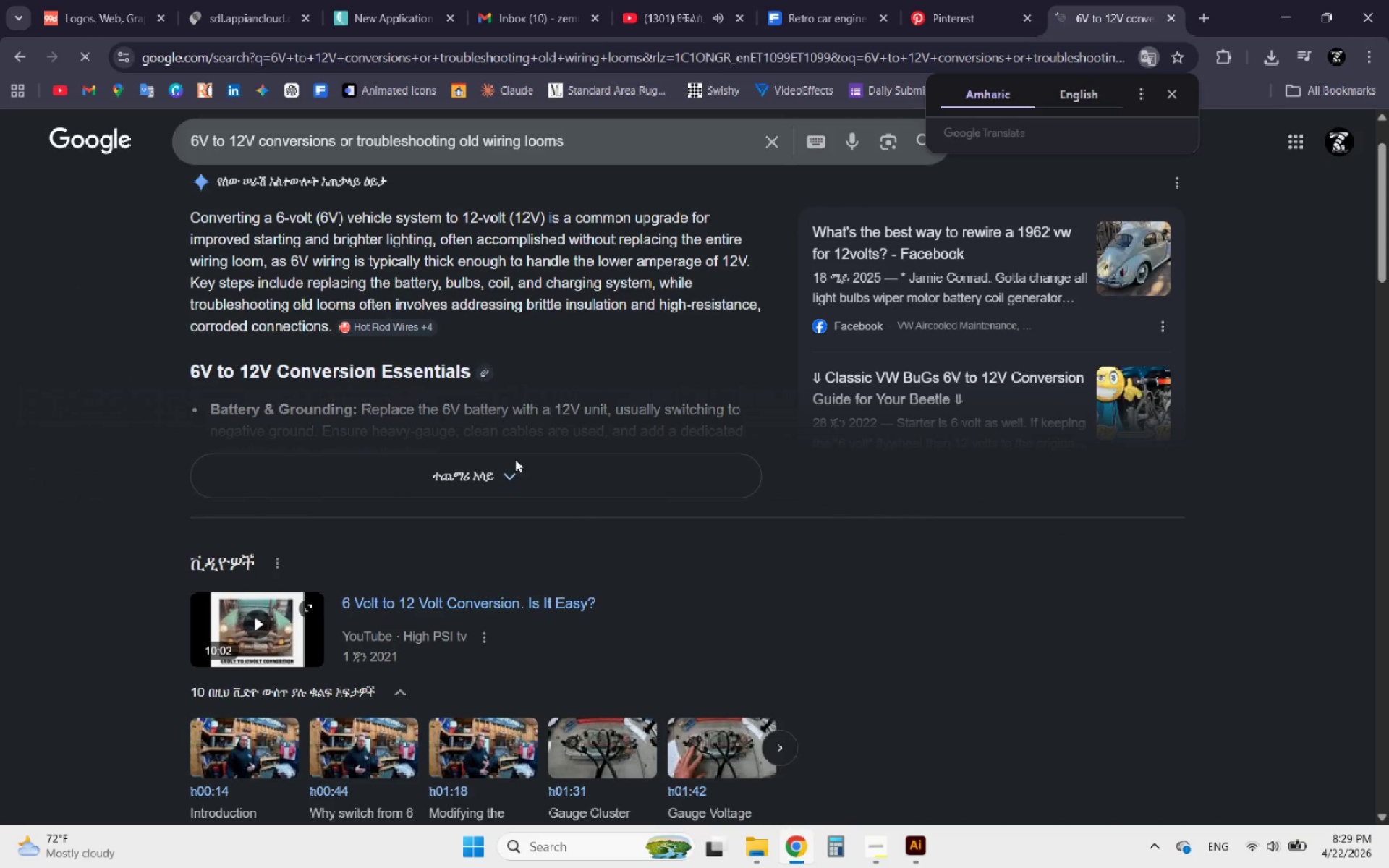 
left_click([505, 480])
 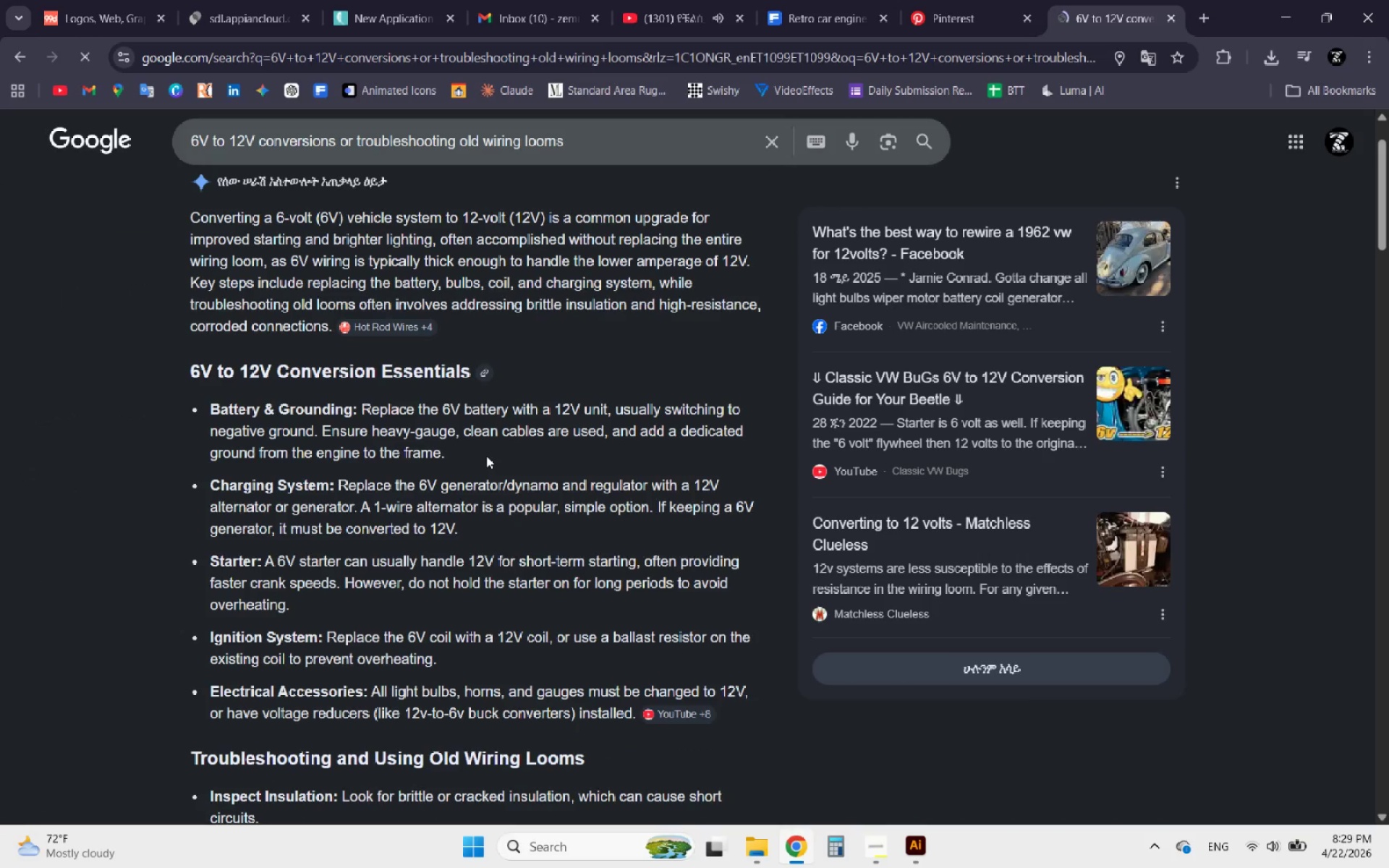 
scroll: coordinate [477, 450], scroll_direction: down, amount: 7.0
 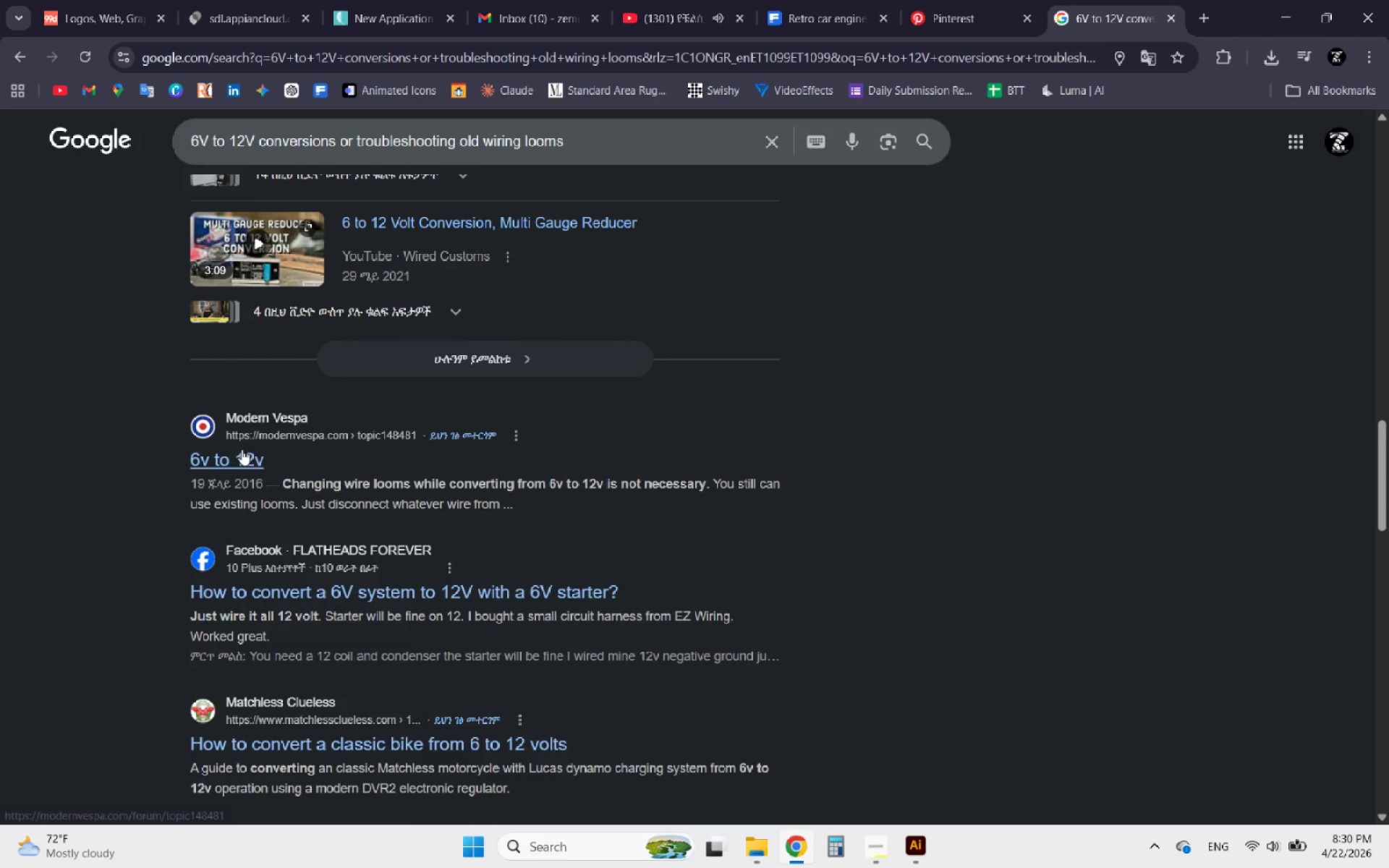 
left_click([242, 449])
 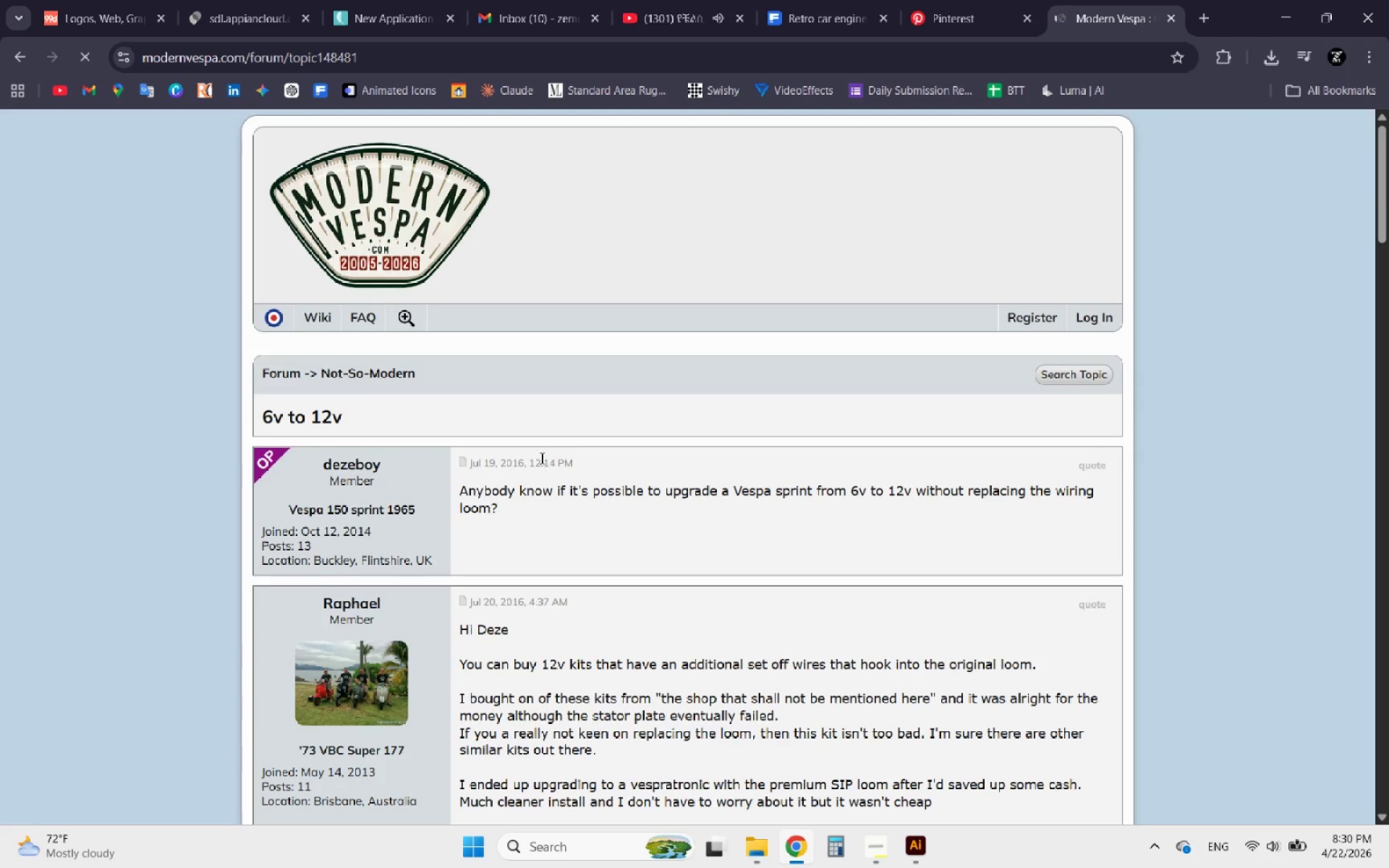 
scroll: coordinate [612, 422], scroll_direction: up, amount: 1.0
 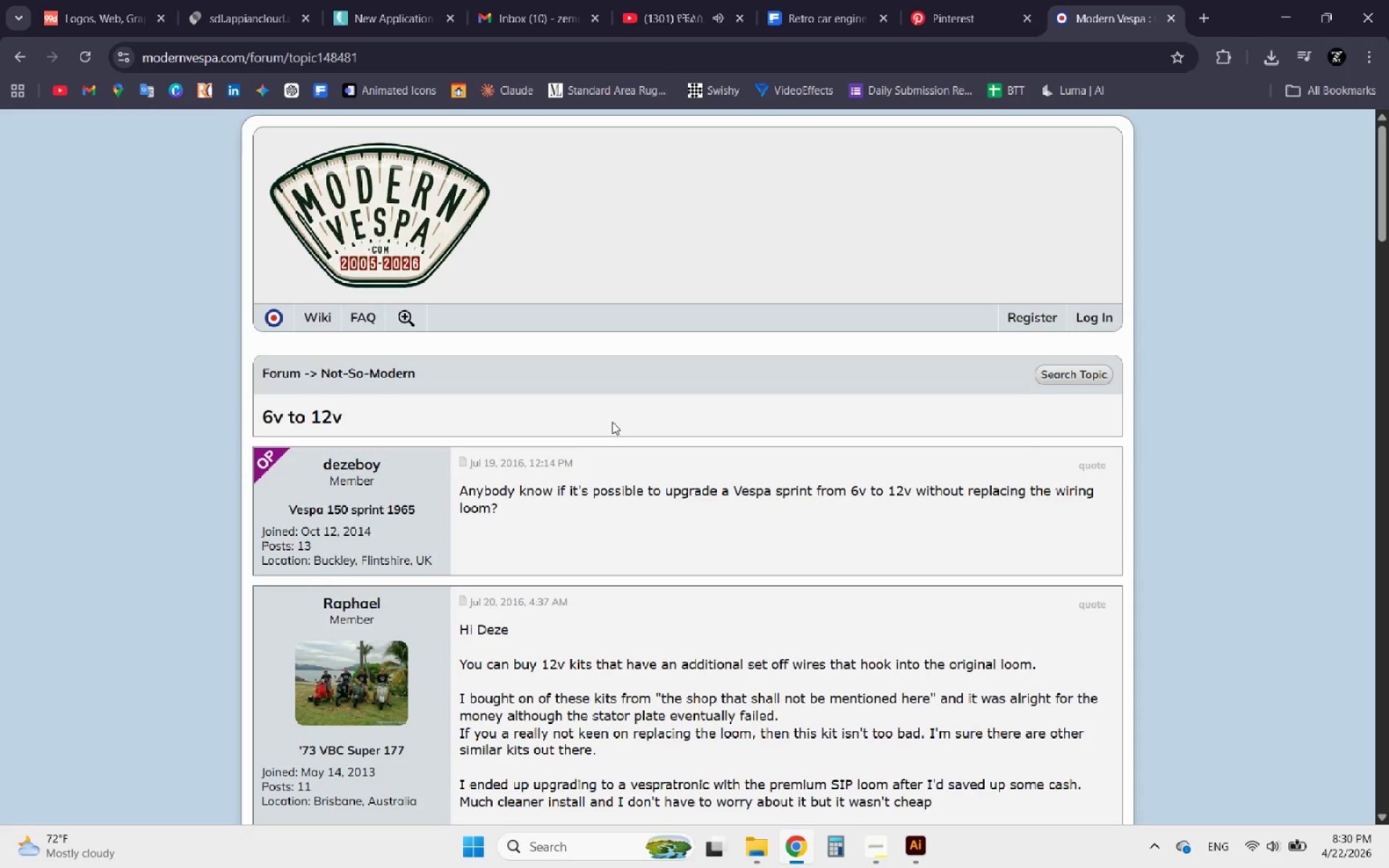 
scroll: coordinate [386, 315], scroll_direction: down, amount: 23.0
 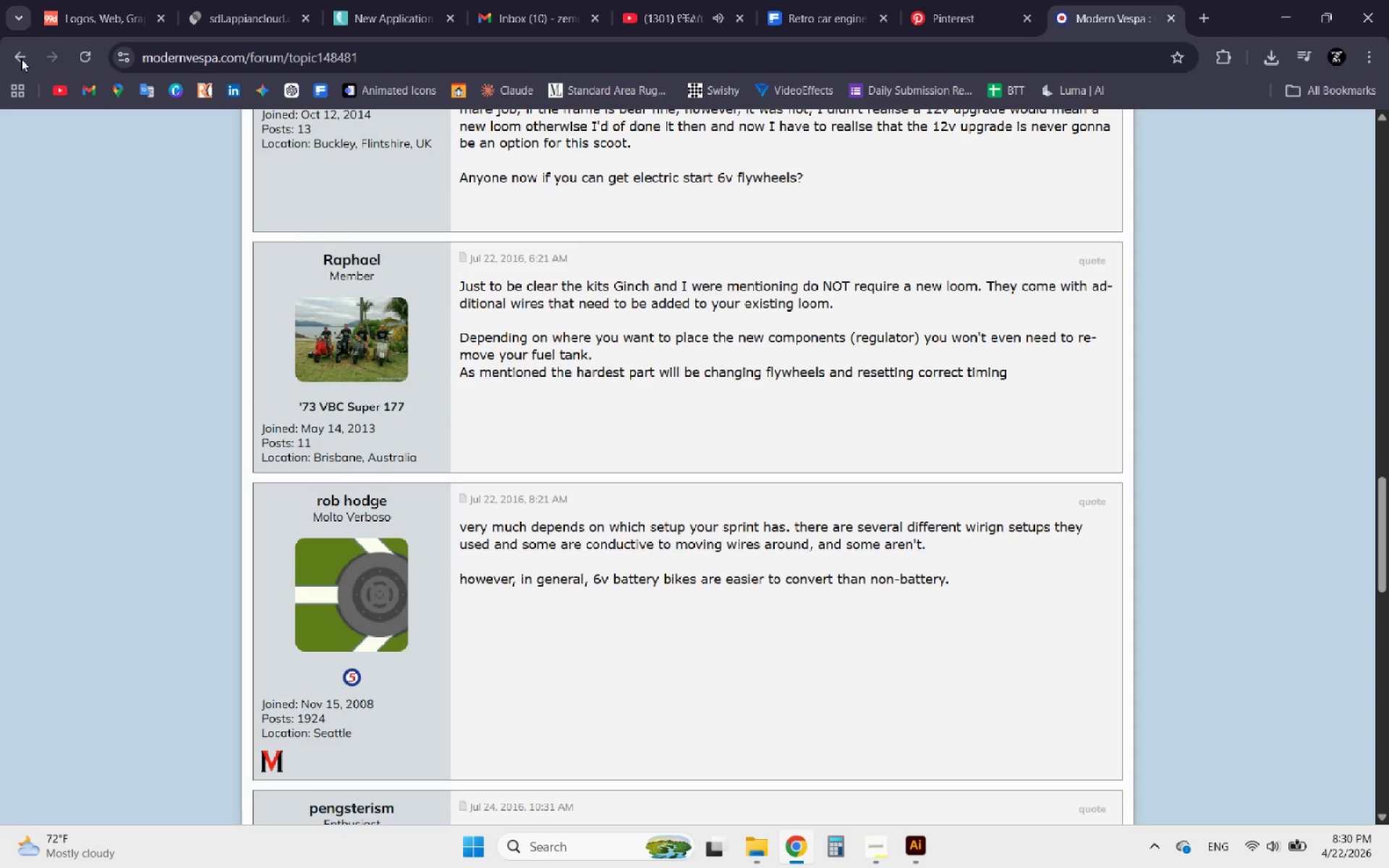 
left_click([25, 55])
 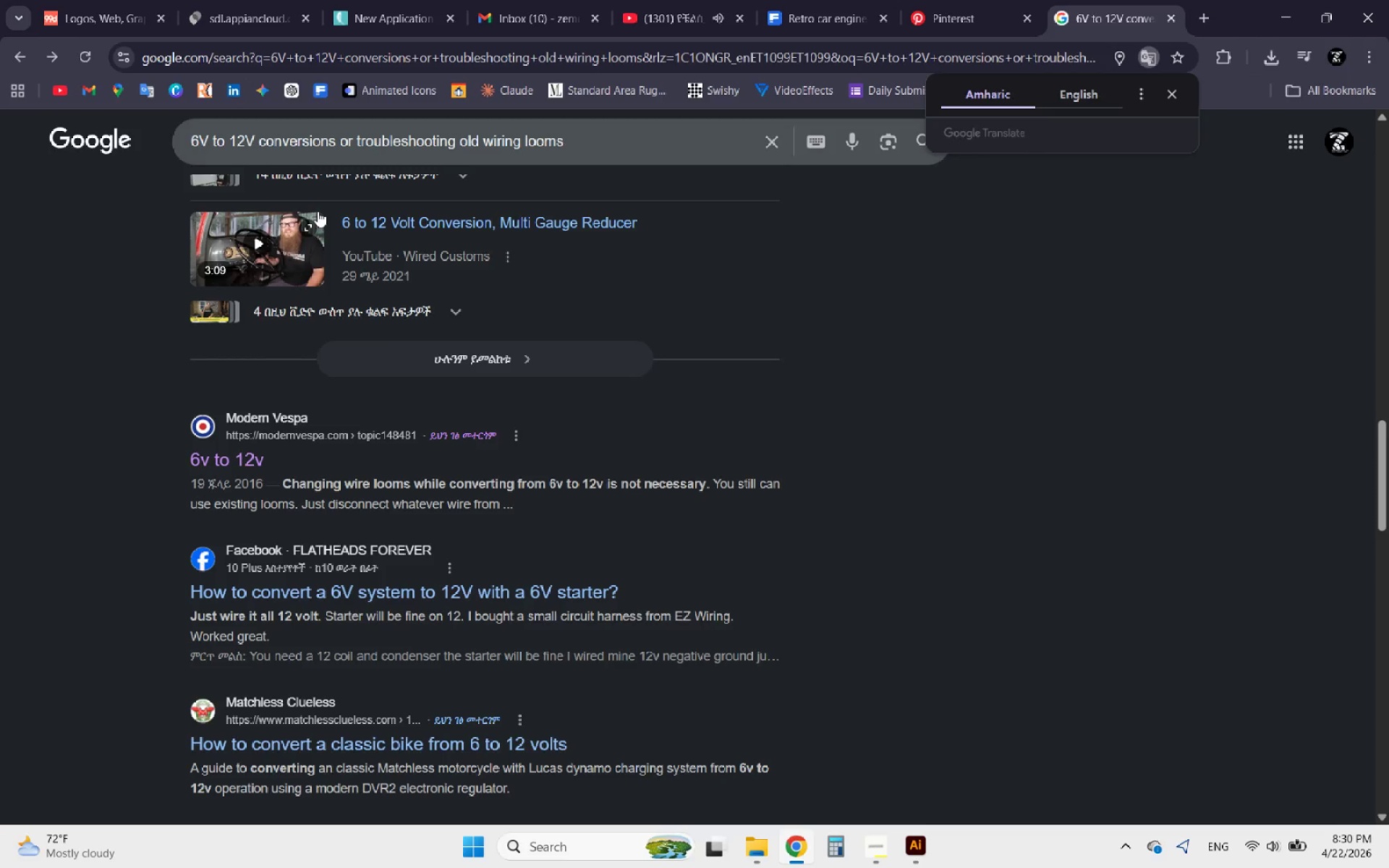 
scroll: coordinate [322, 273], scroll_direction: up, amount: 25.0
 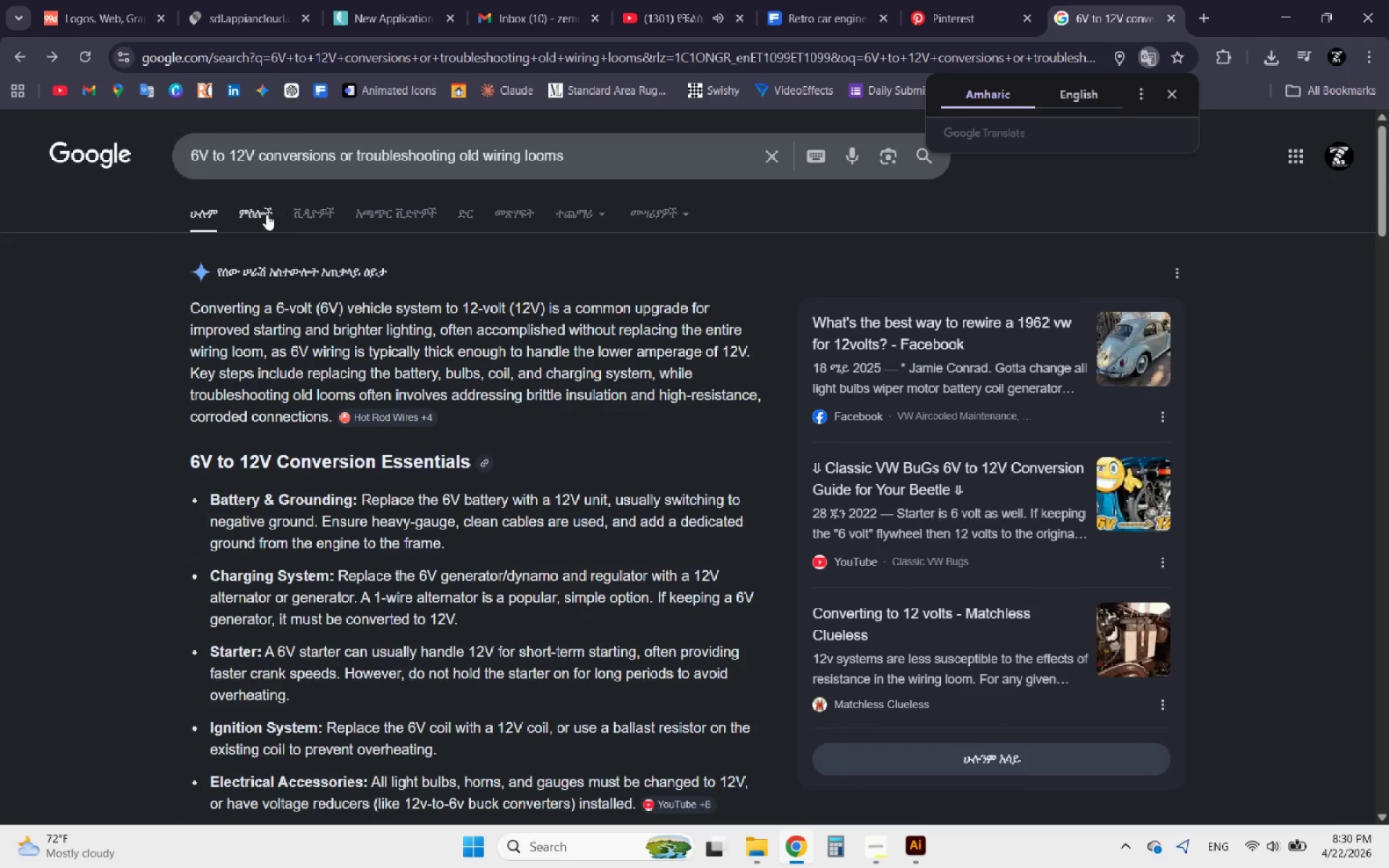 
left_click([261, 214])
 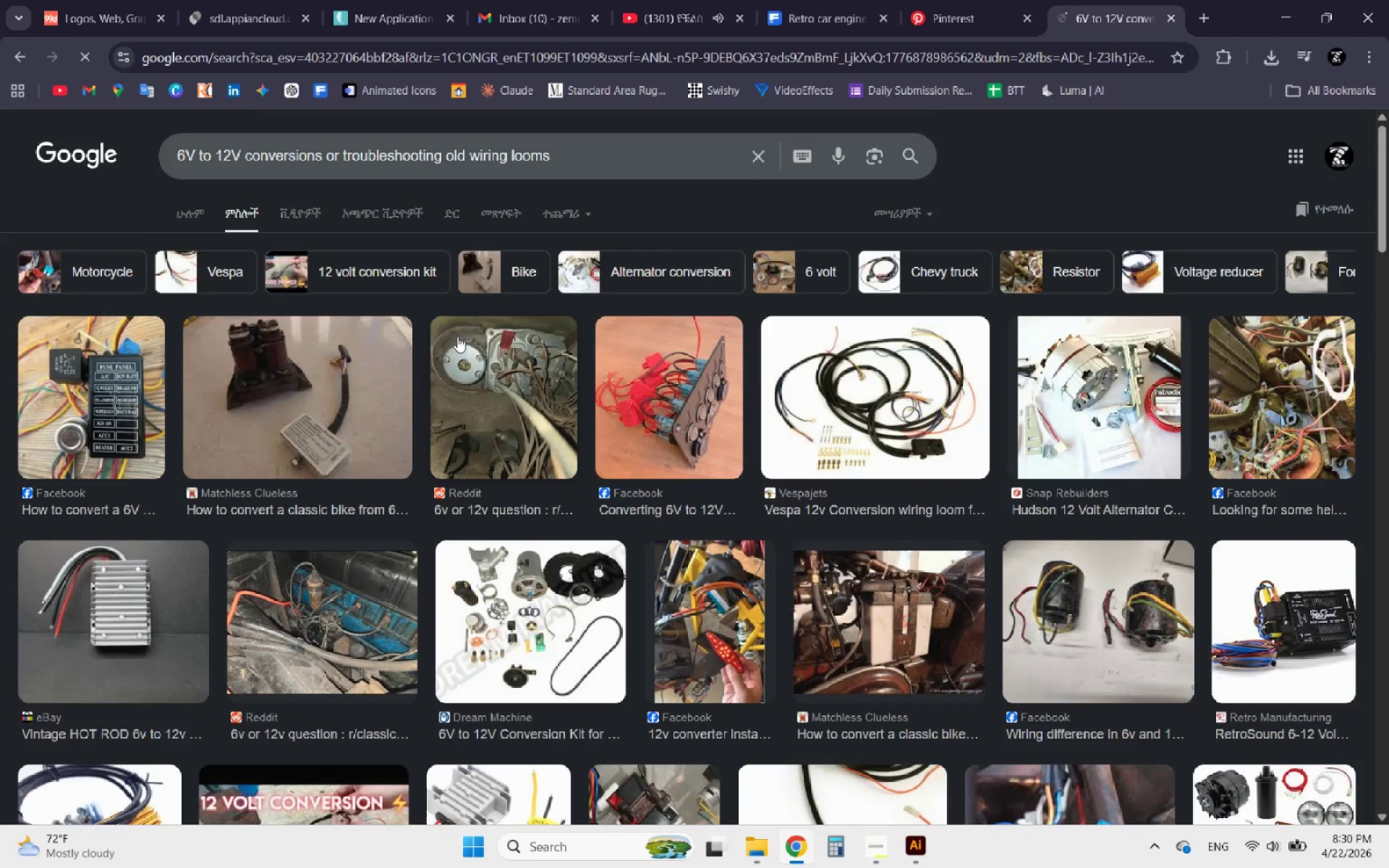 
scroll: coordinate [504, 397], scroll_direction: down, amount: 3.0
 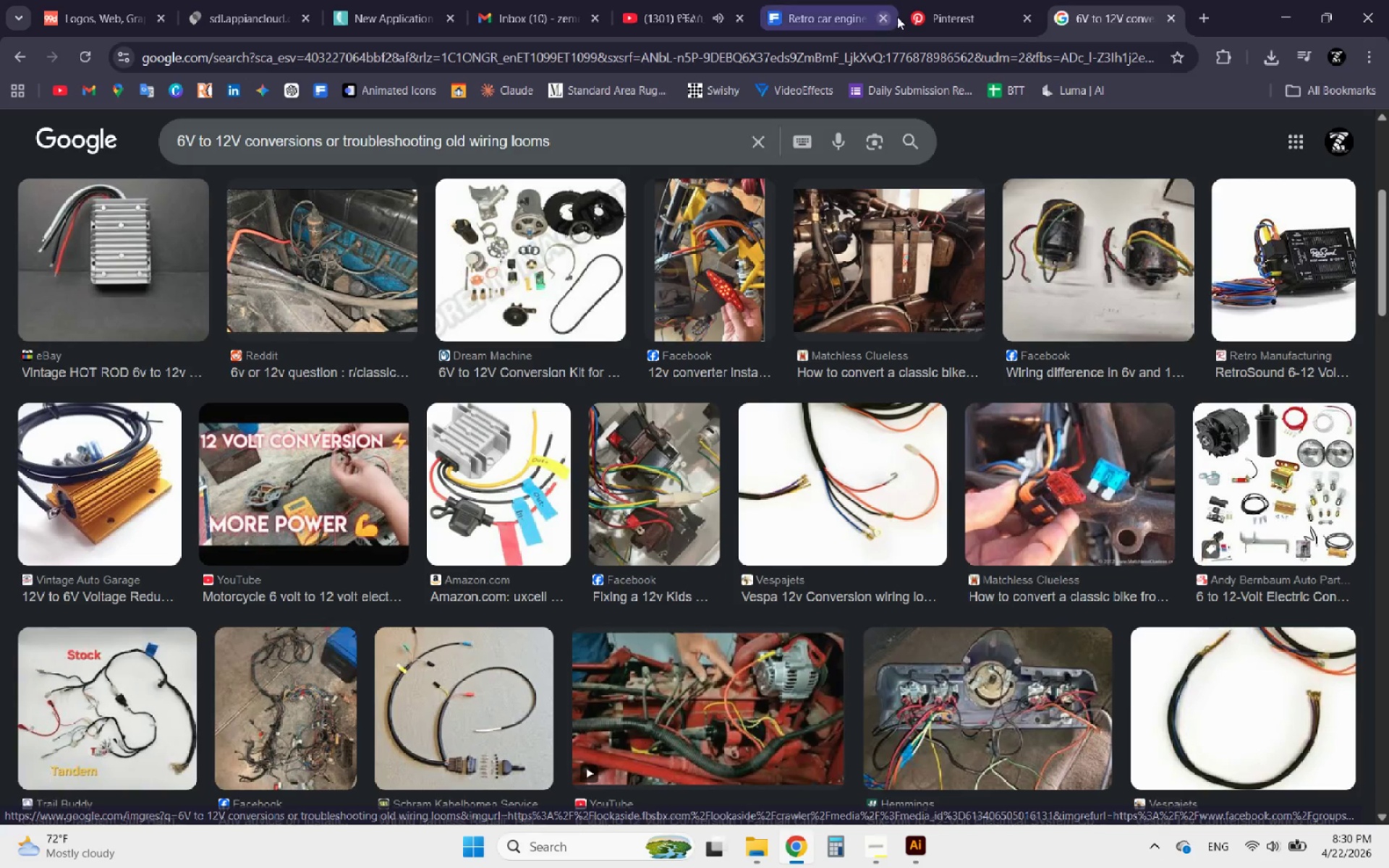 
left_click([981, 7])
 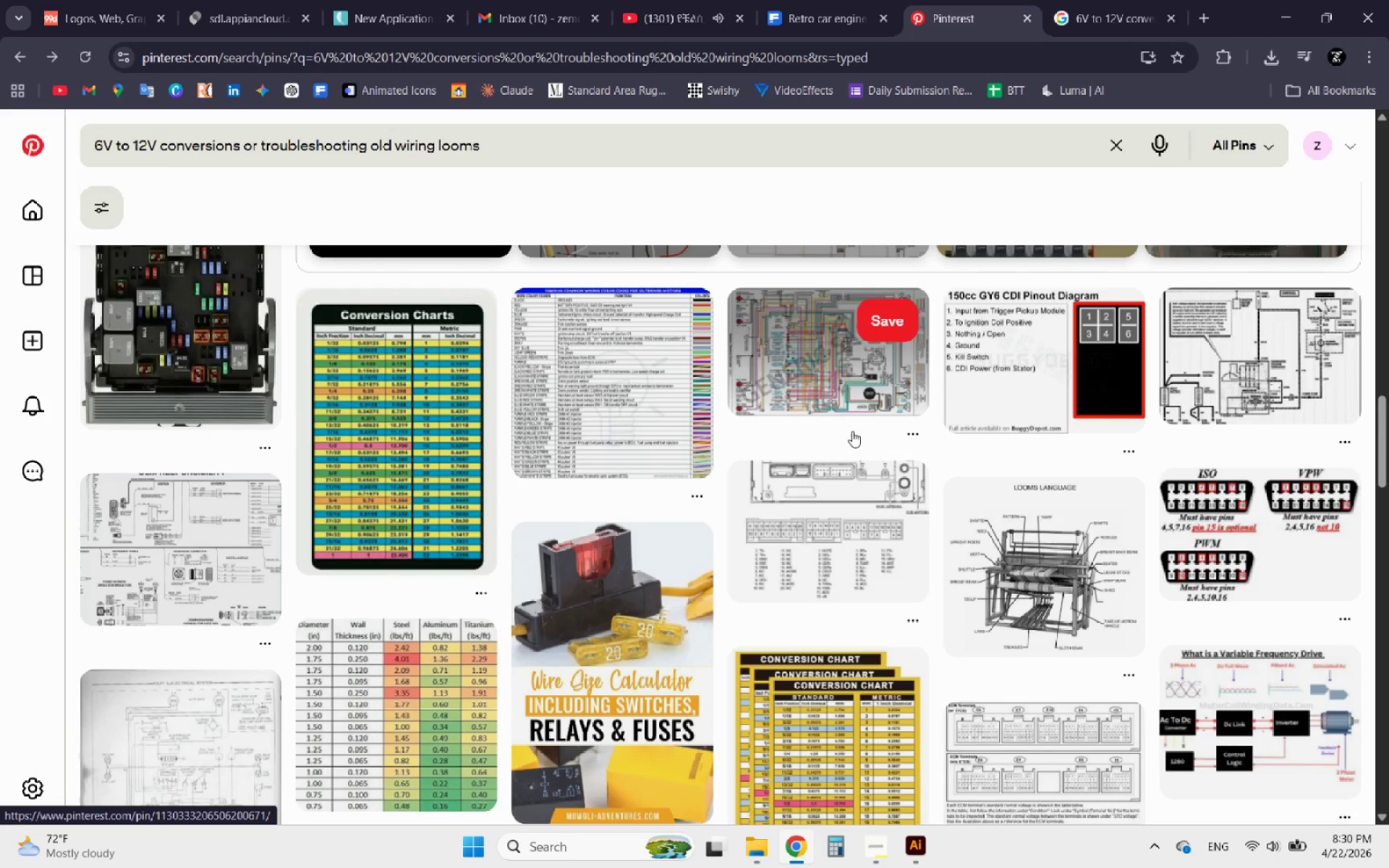 
scroll: coordinate [865, 448], scroll_direction: up, amount: 25.0
 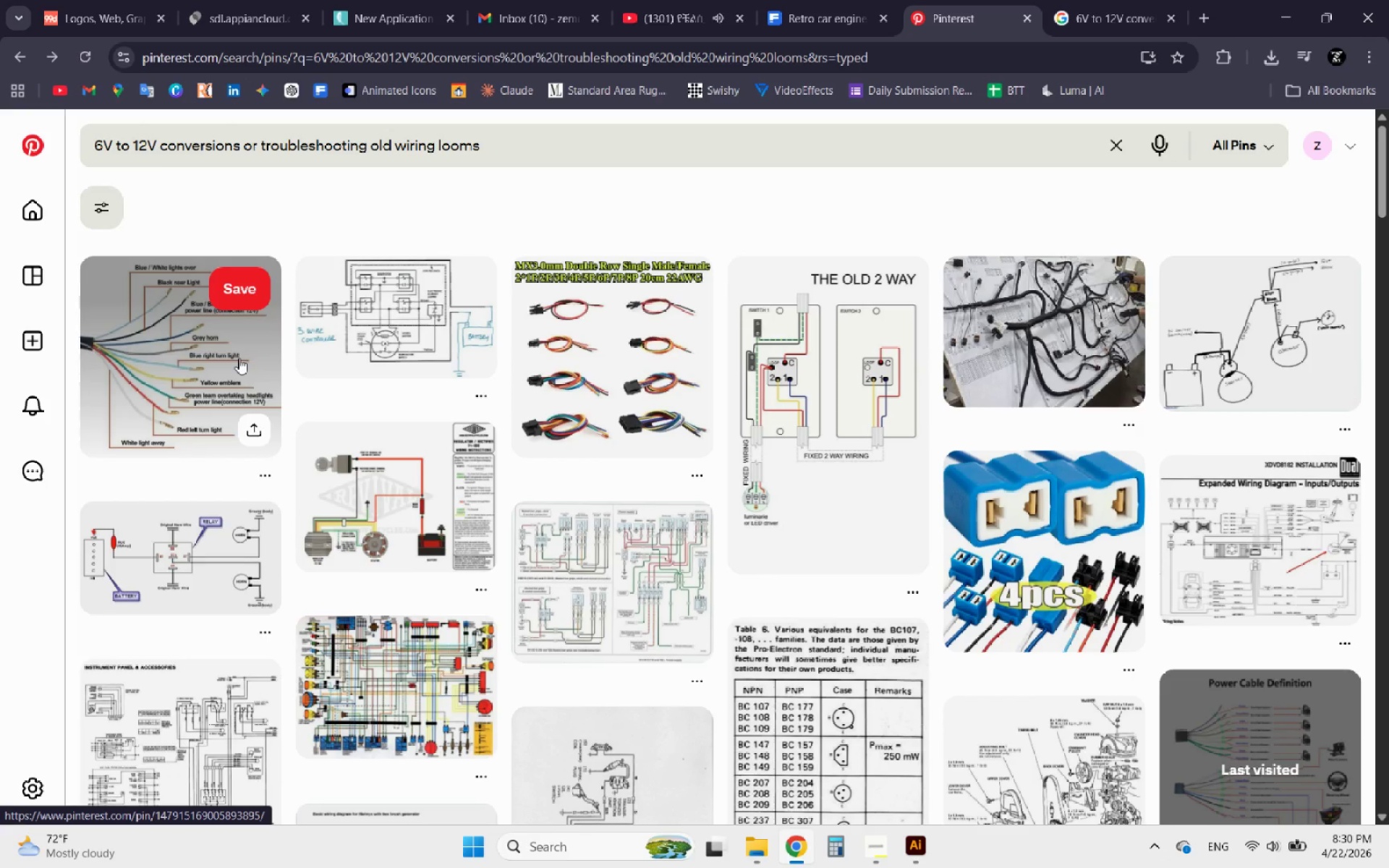 
wait(6.65)
 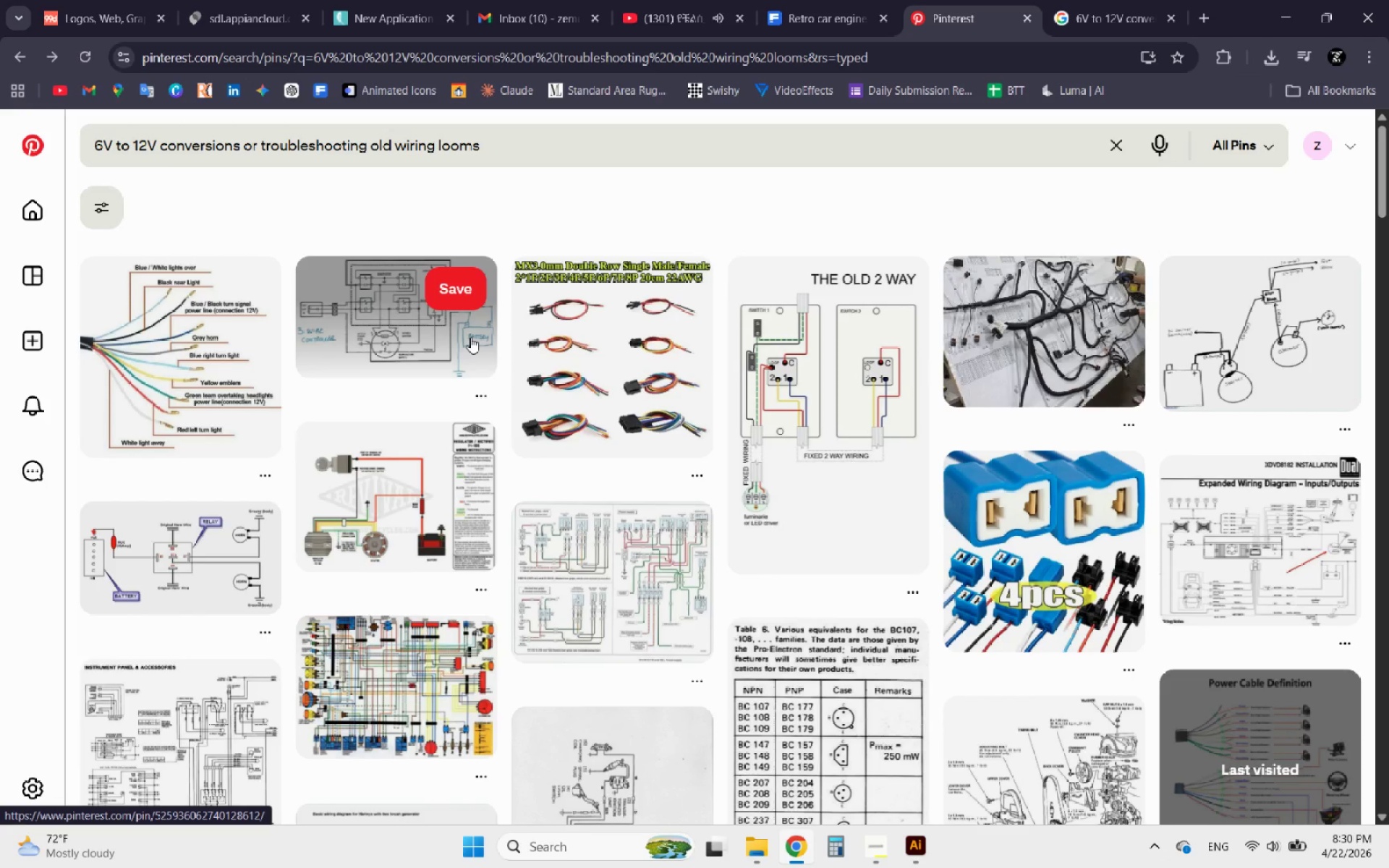 
left_click([239, 358])
 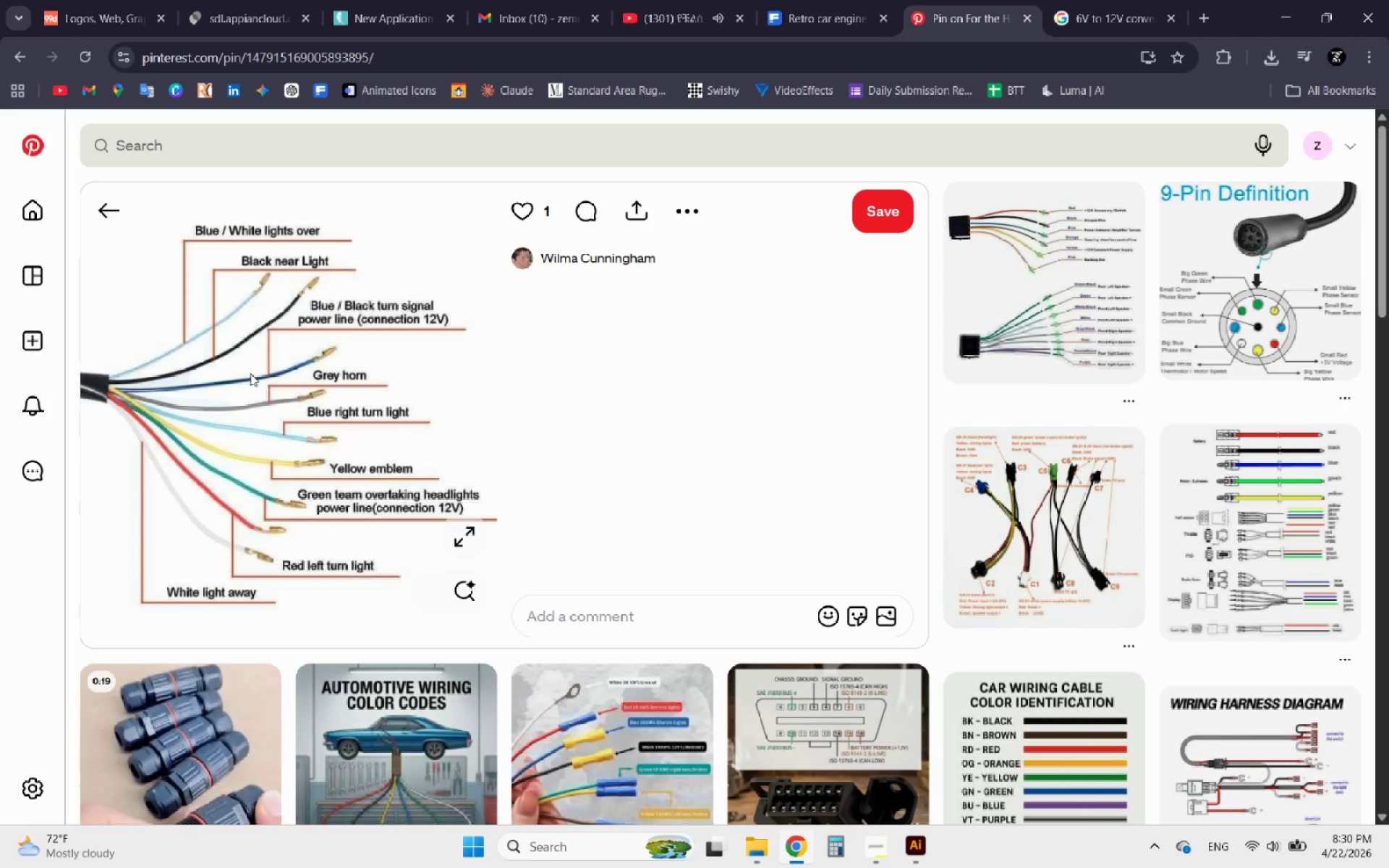 
wait(6.3)
 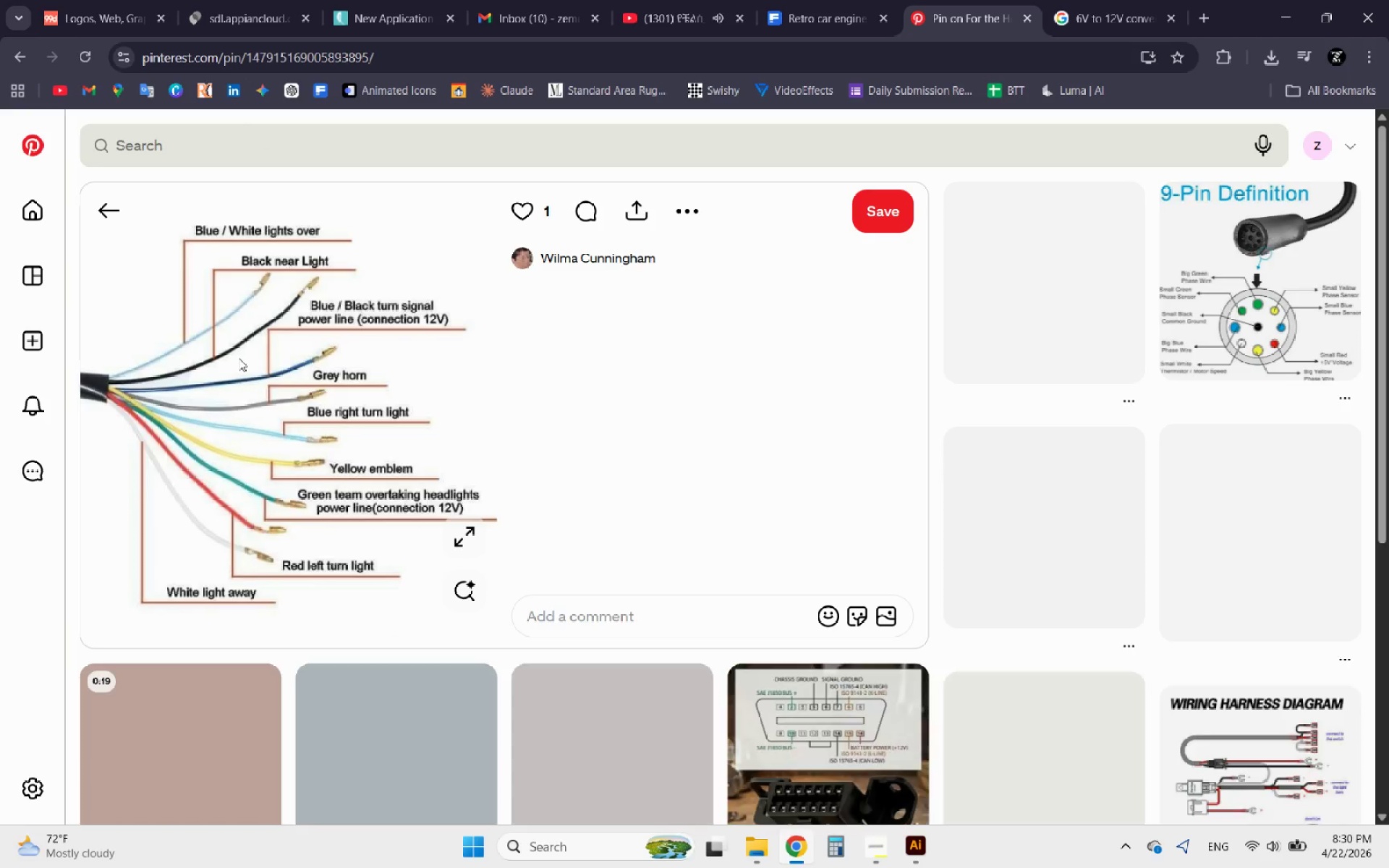 
right_click([250, 373])
 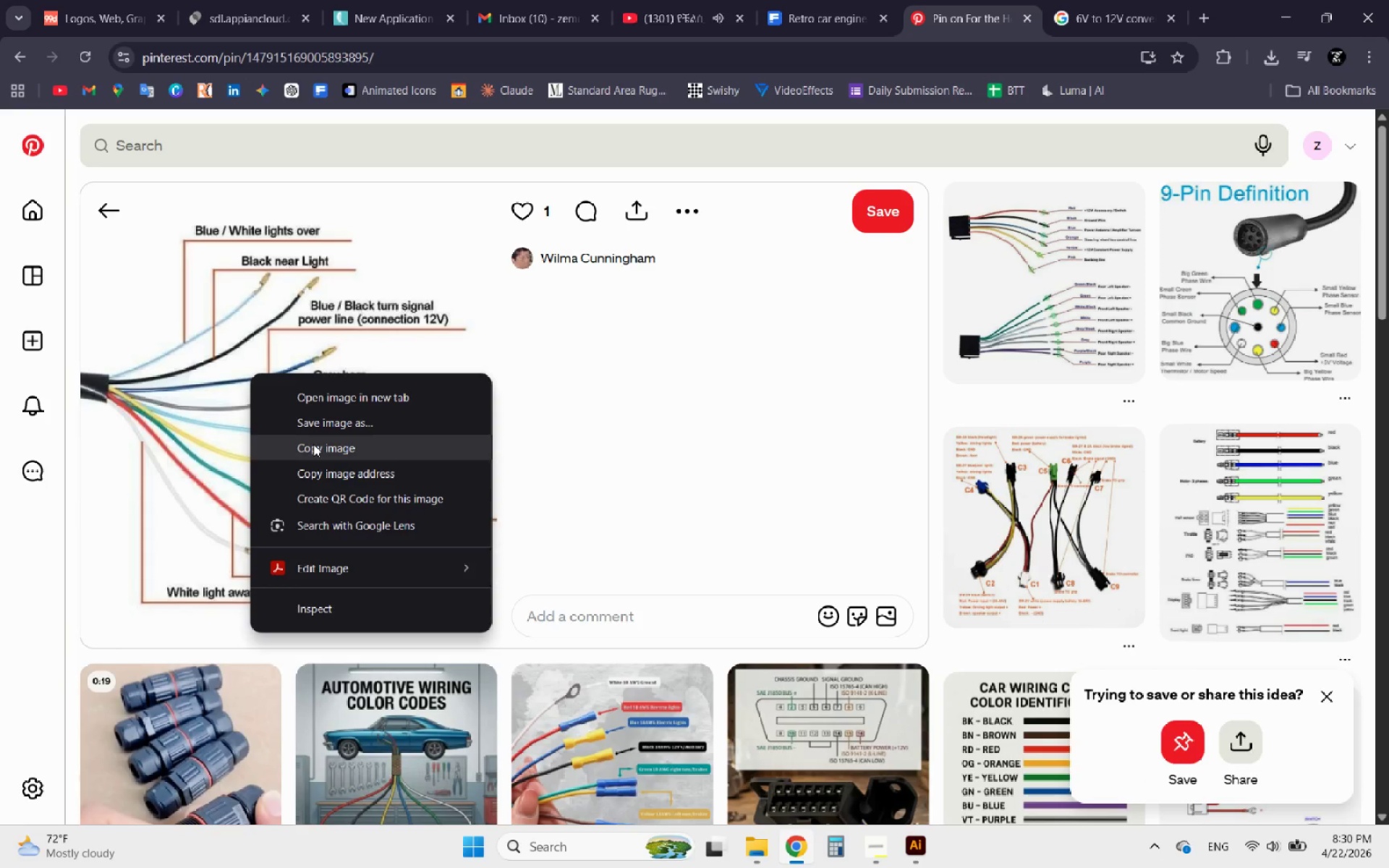 
right_click([241, 378])
 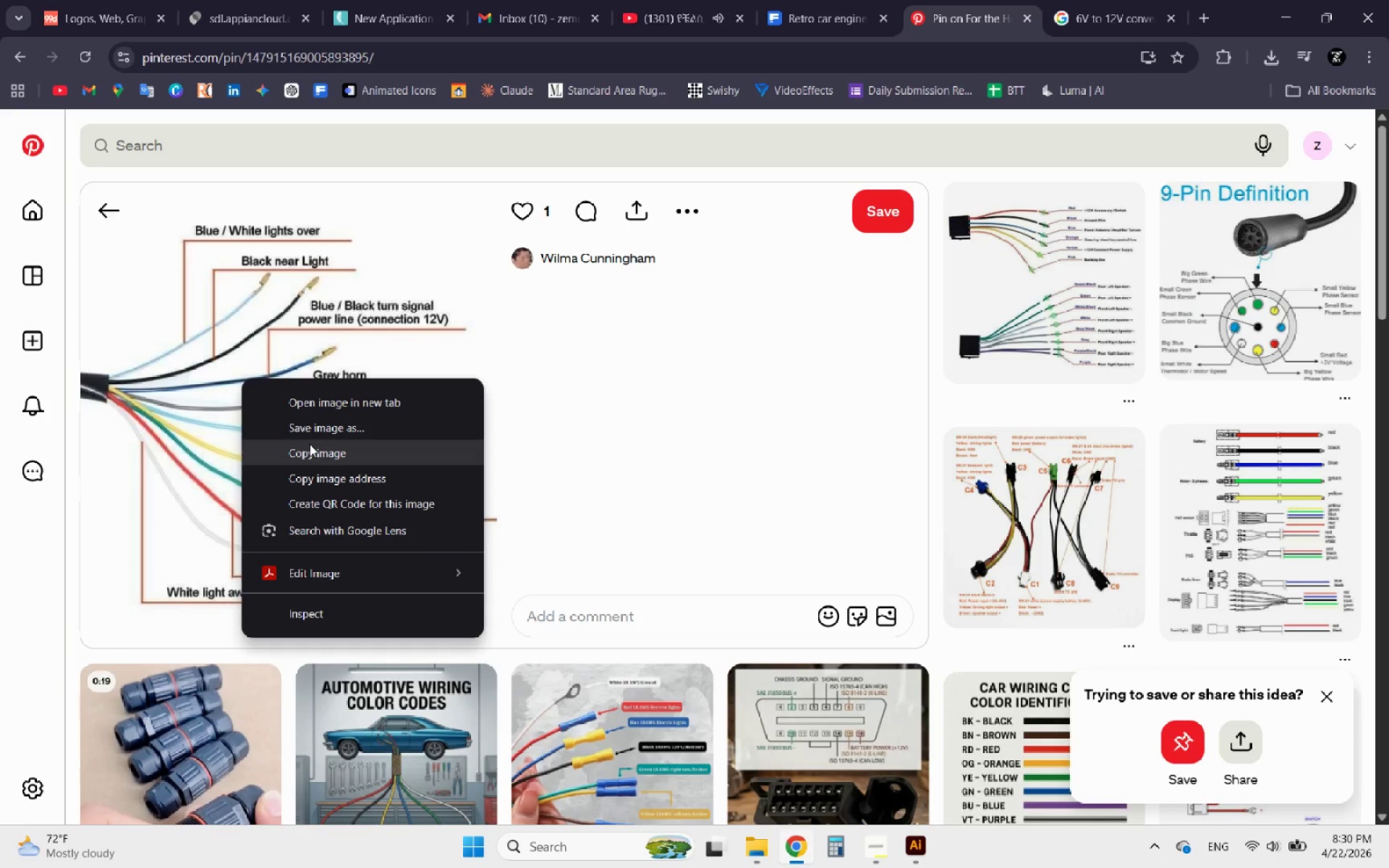 
left_click([311, 448])
 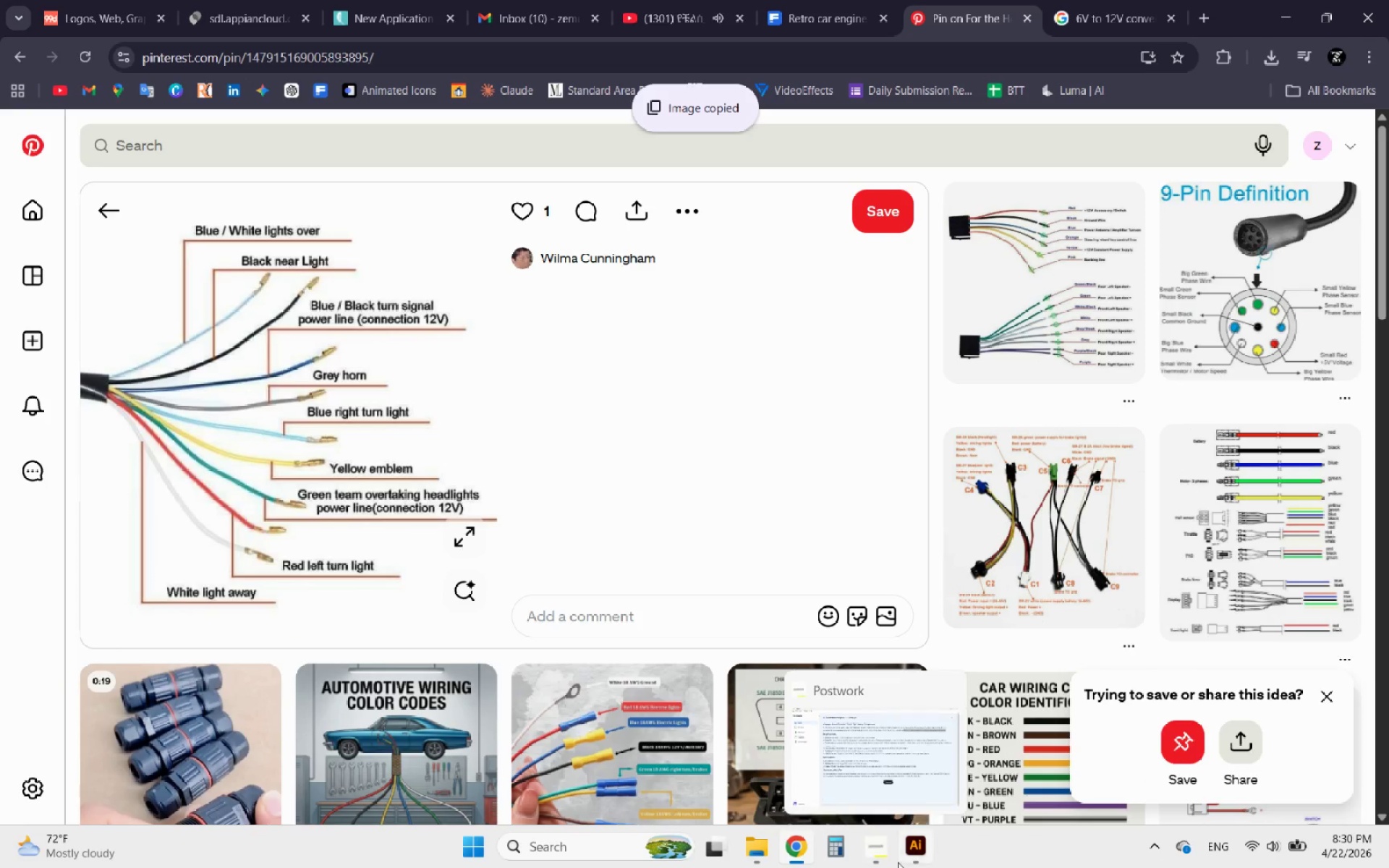 
left_click([916, 859])
 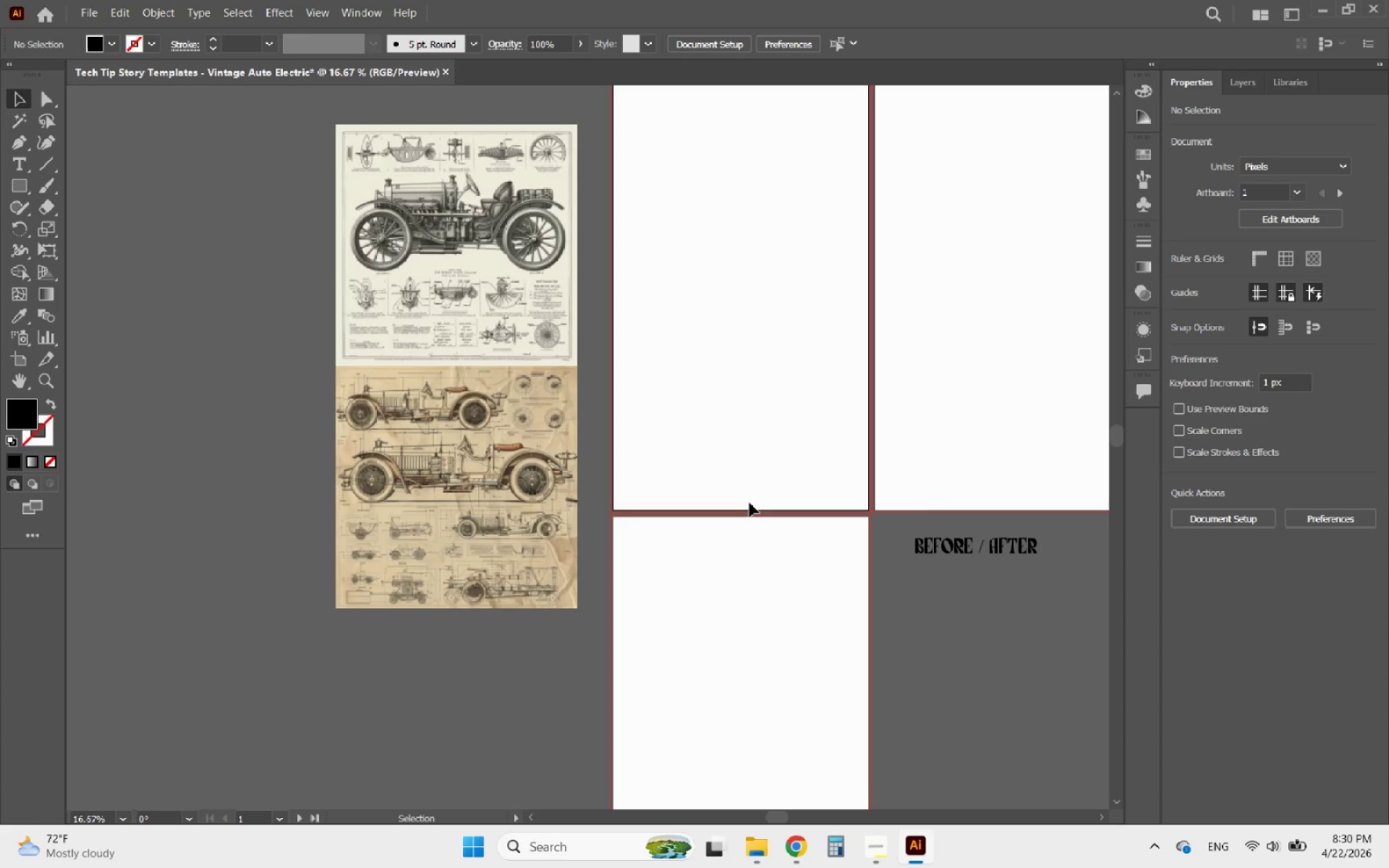 
key(Control+V)
 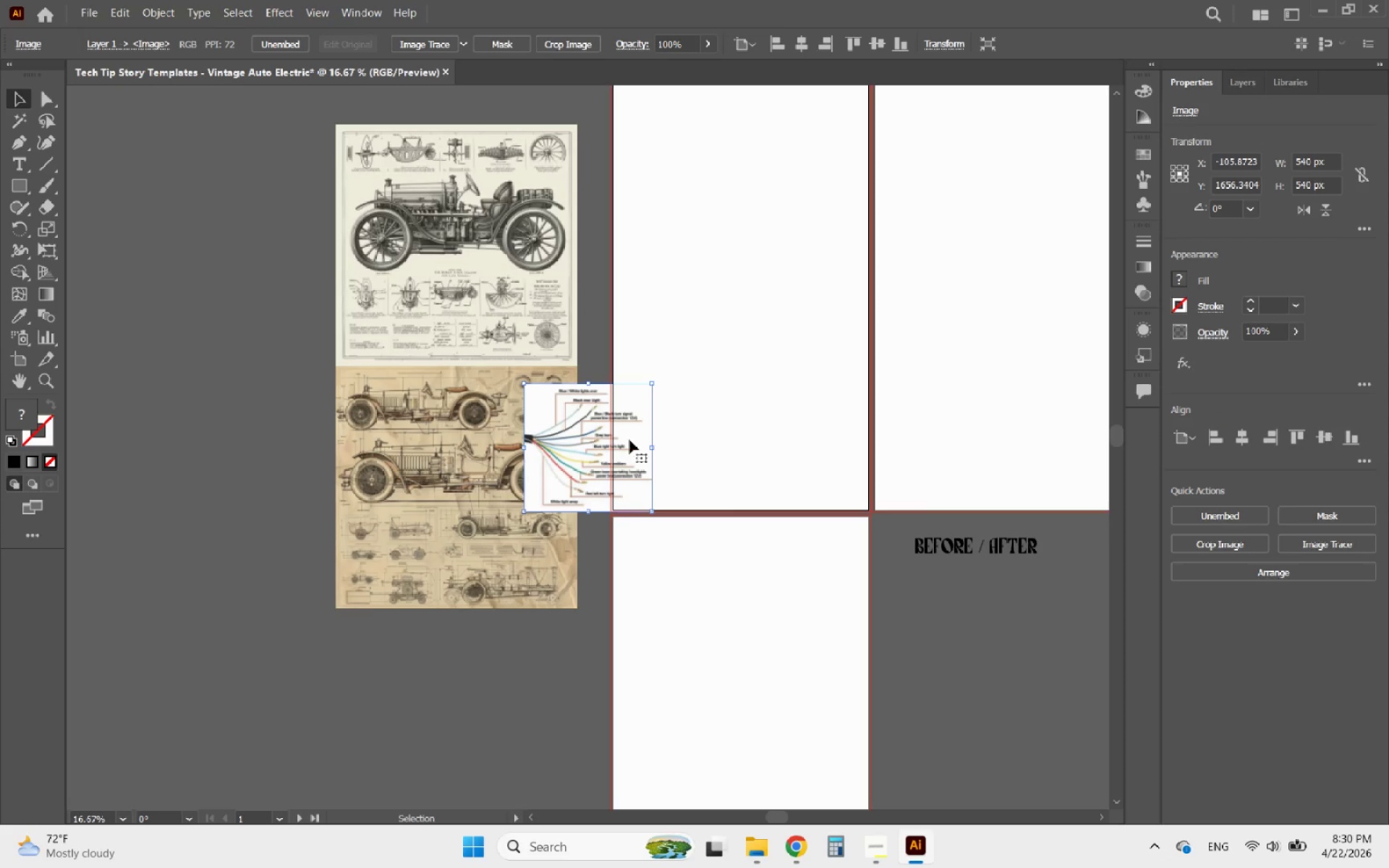 
left_click_drag(start_coordinate=[621, 431], to_coordinate=[430, 662])
 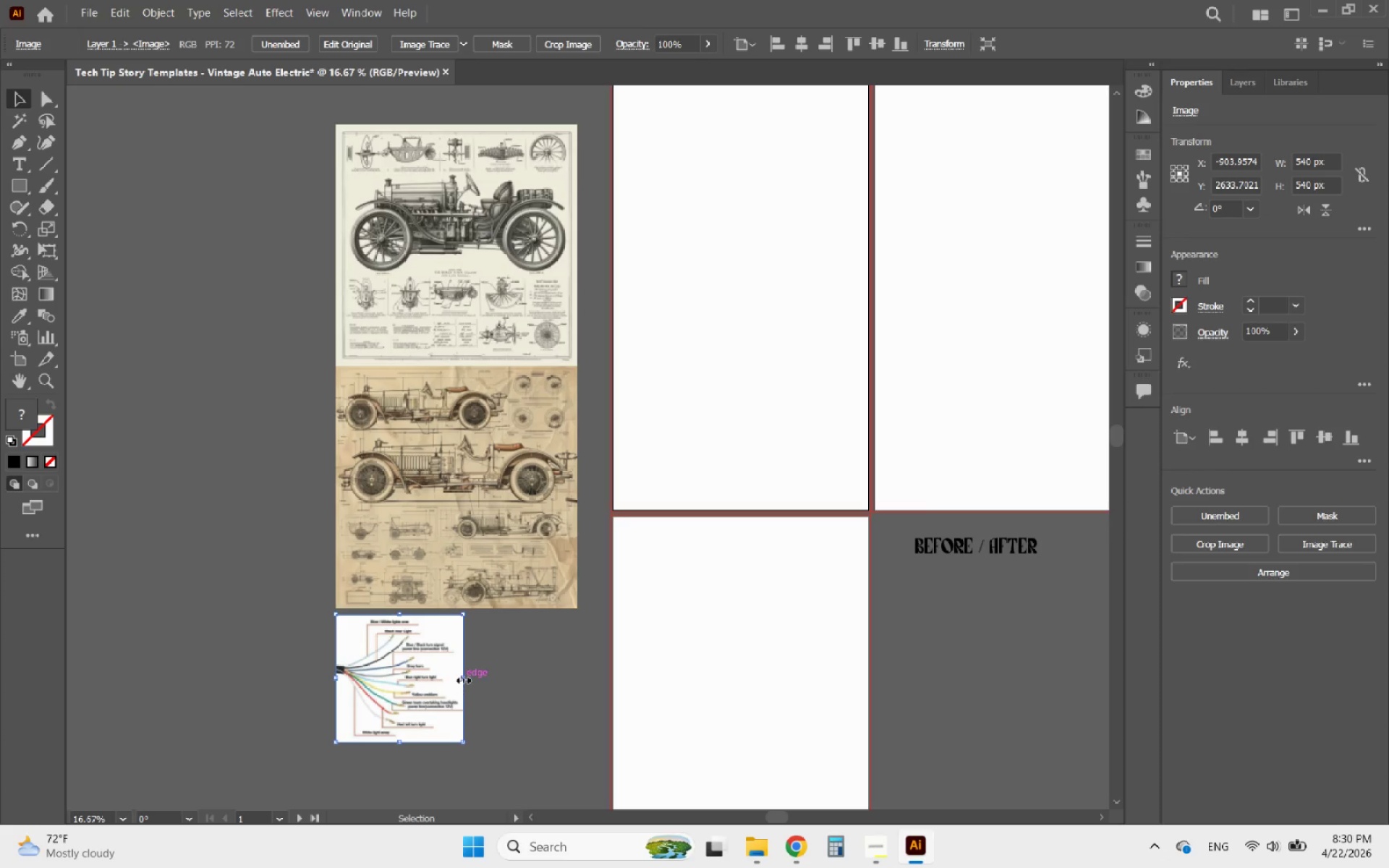 
hold_key(key=ShiftLeft, duration=1.55)
left_click_drag(start_coordinate=[462, 678], to_coordinate=[581, 668])
 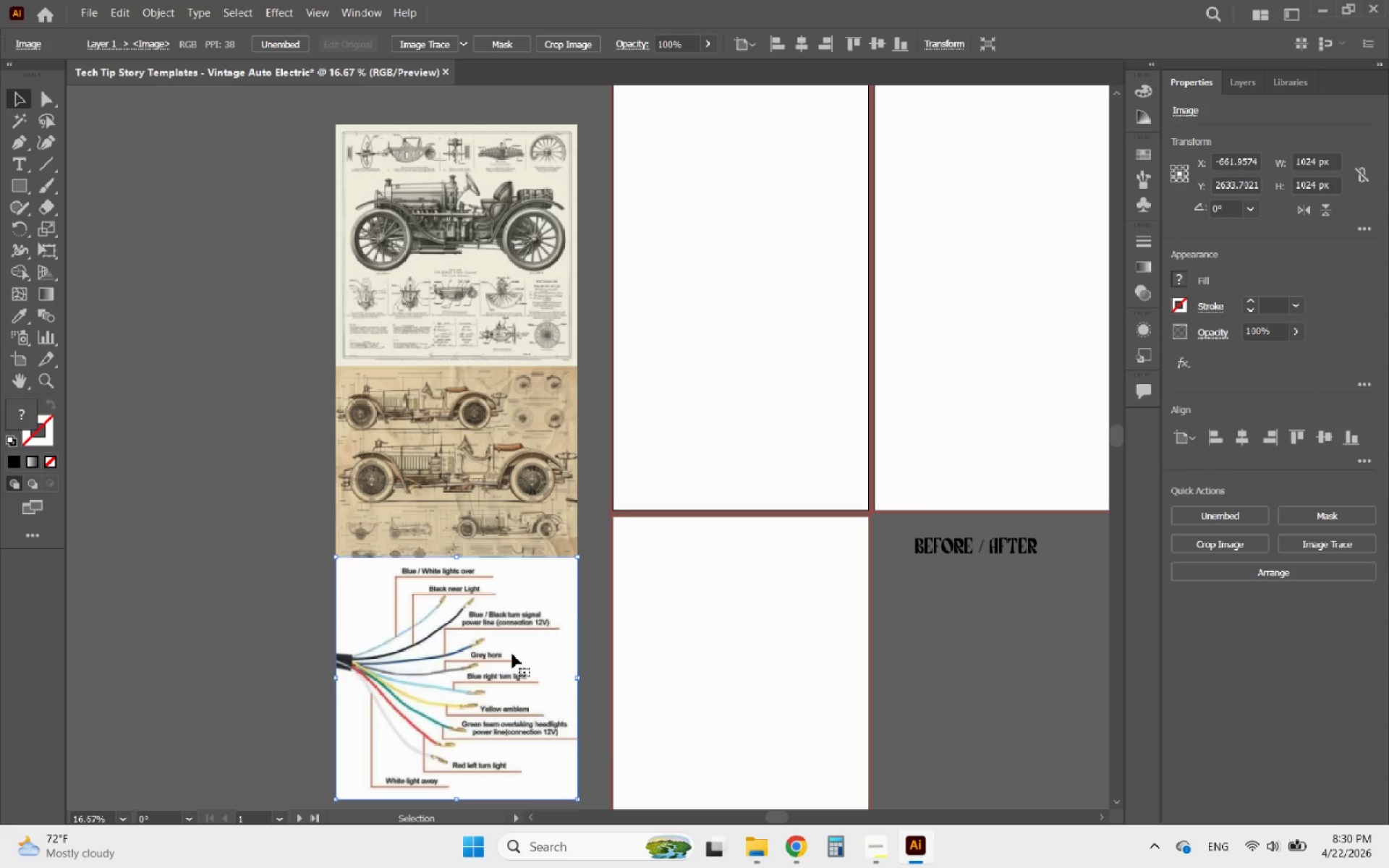 
left_click_drag(start_coordinate=[512, 654], to_coordinate=[502, 711])
 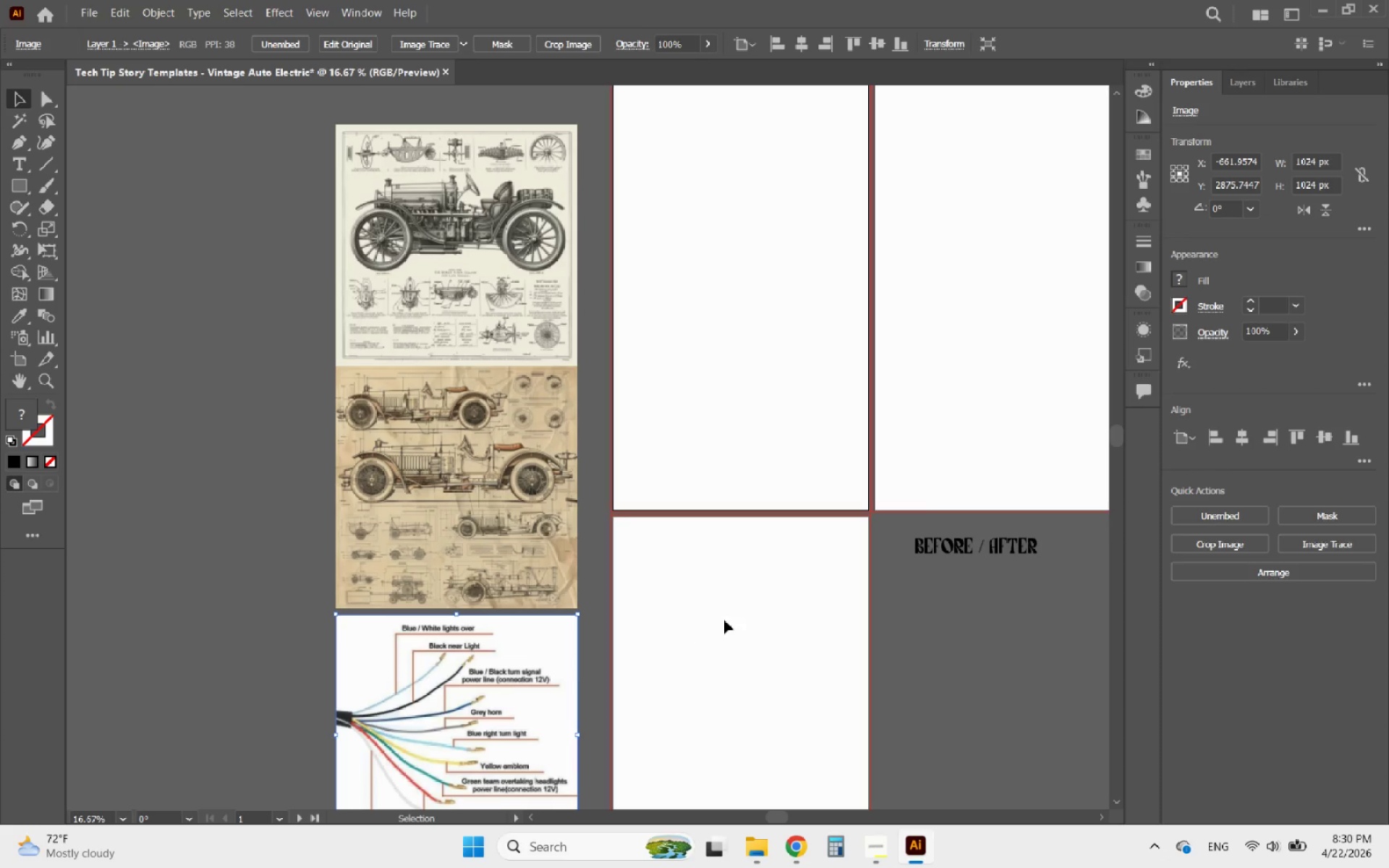 
hold_key(key=ShiftLeft, duration=1.17)
 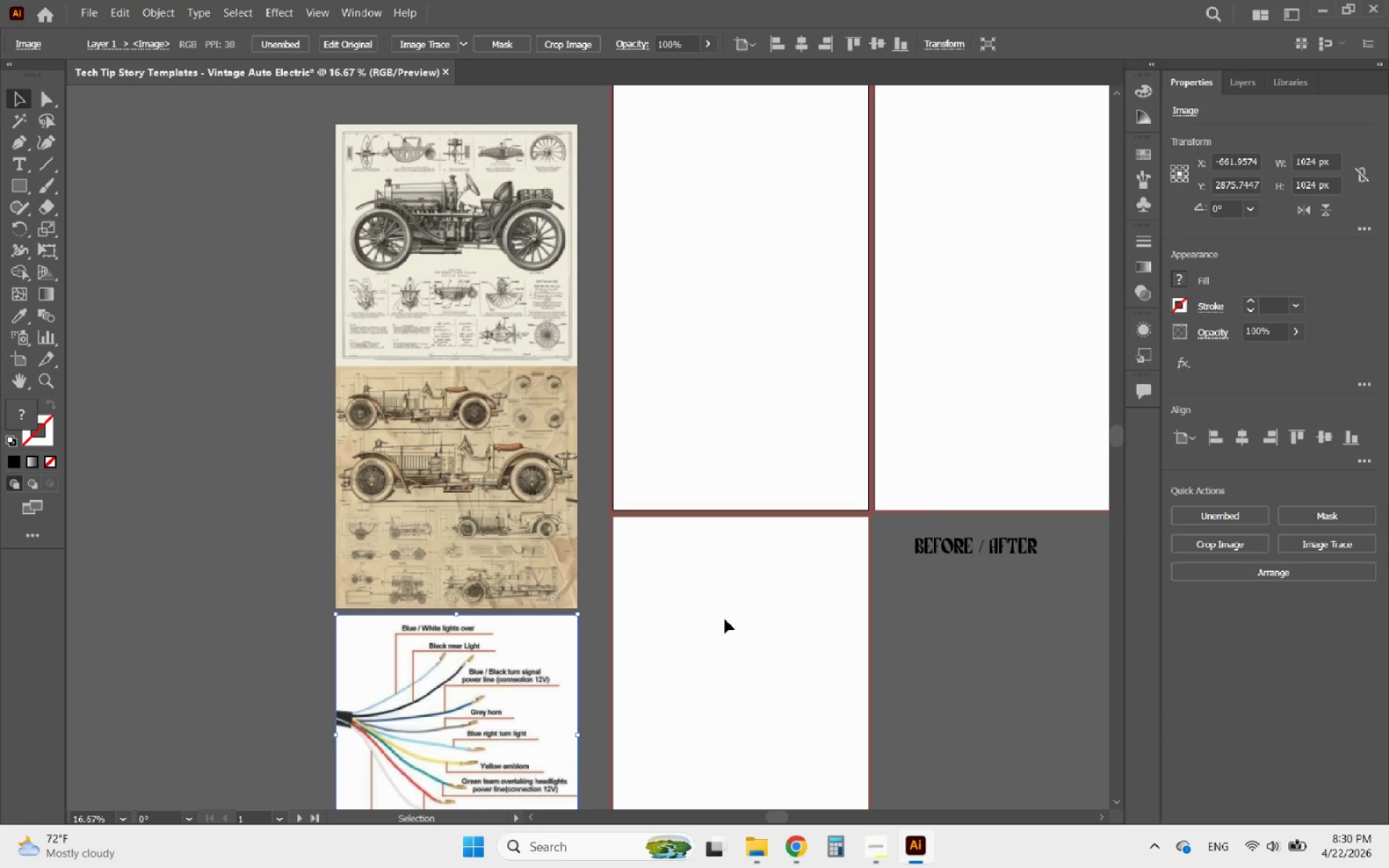 
left_click([725, 619])
 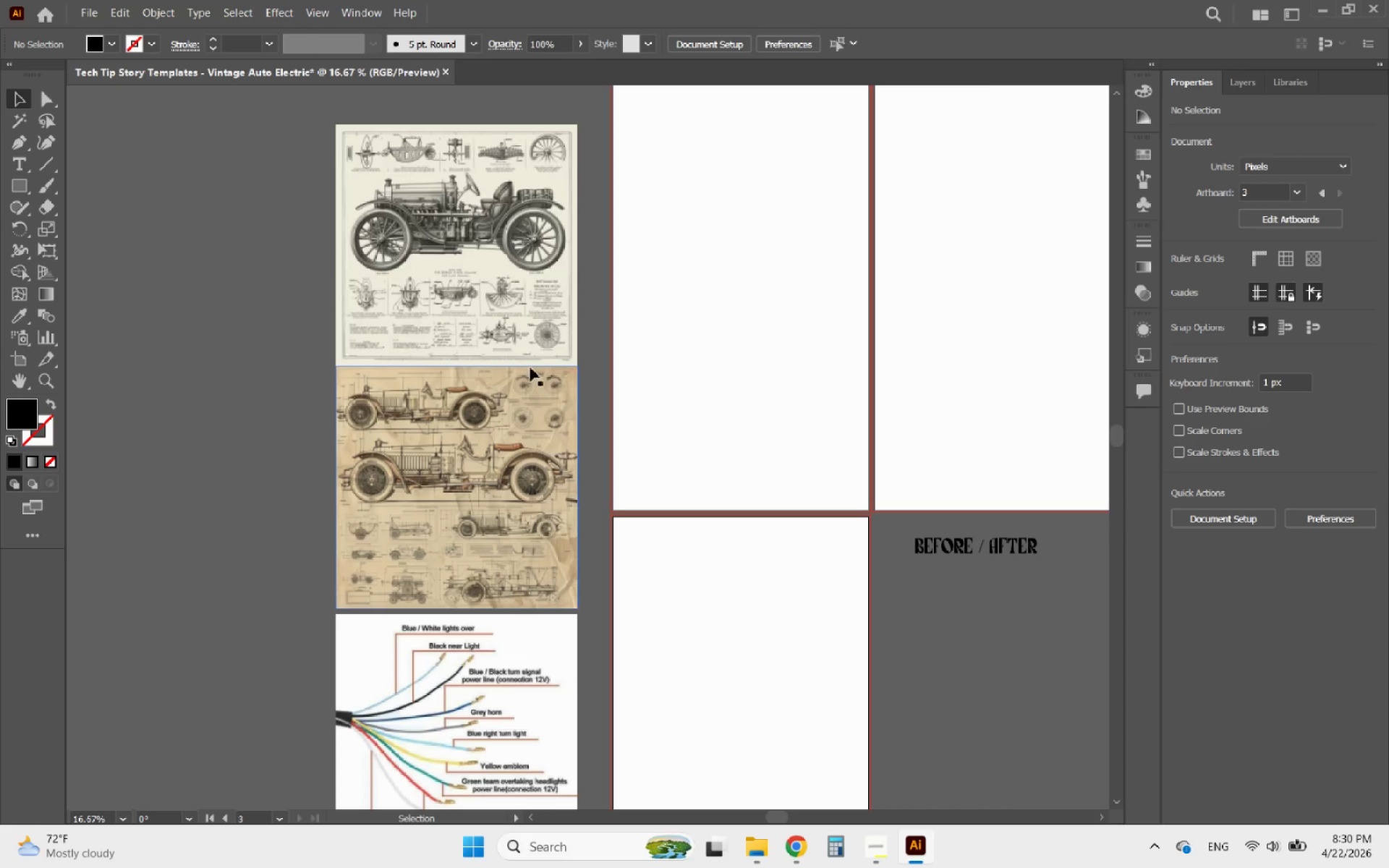 
left_click_drag(start_coordinate=[518, 339], to_coordinate=[517, 334])
 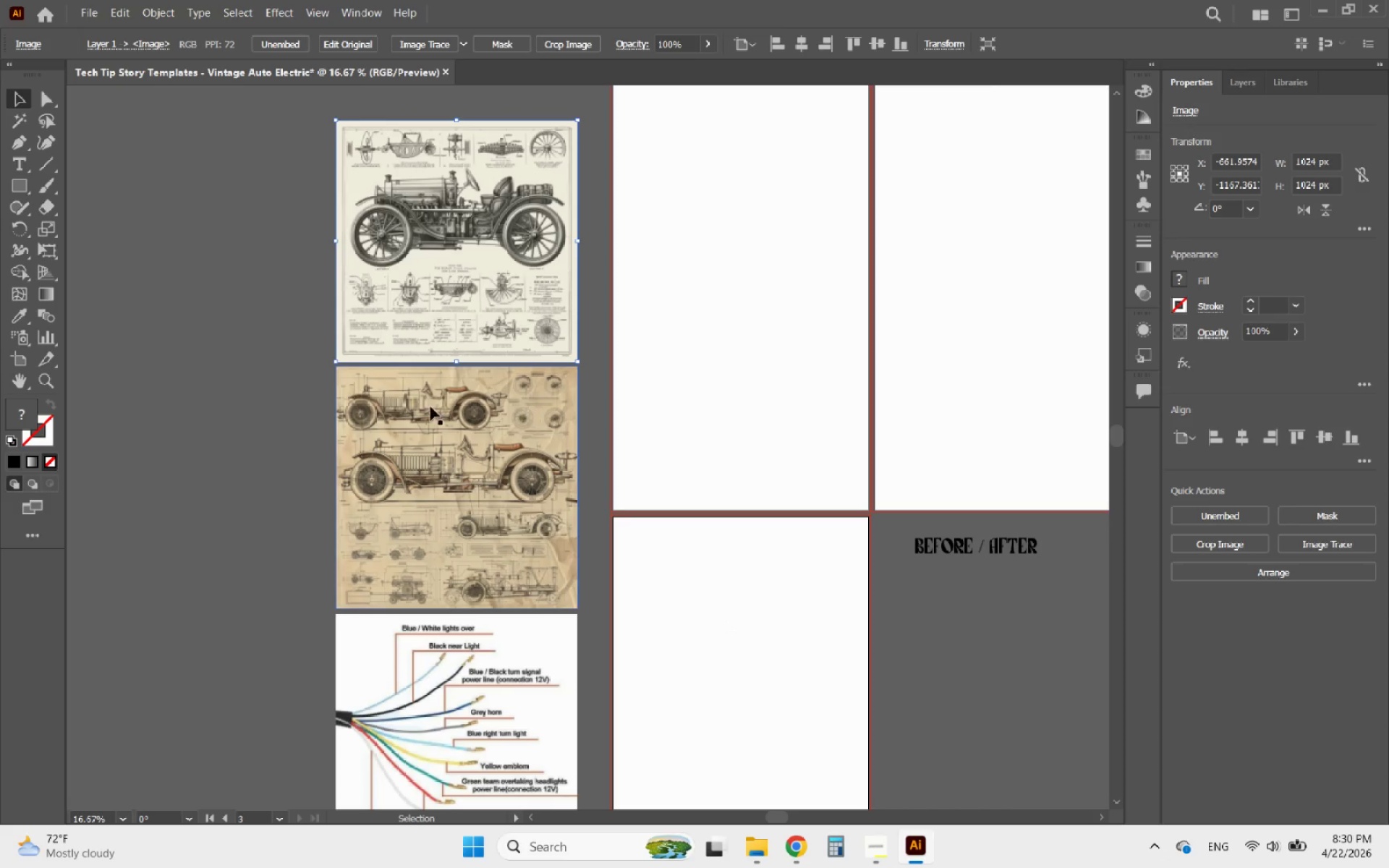 
left_click([275, 384])
 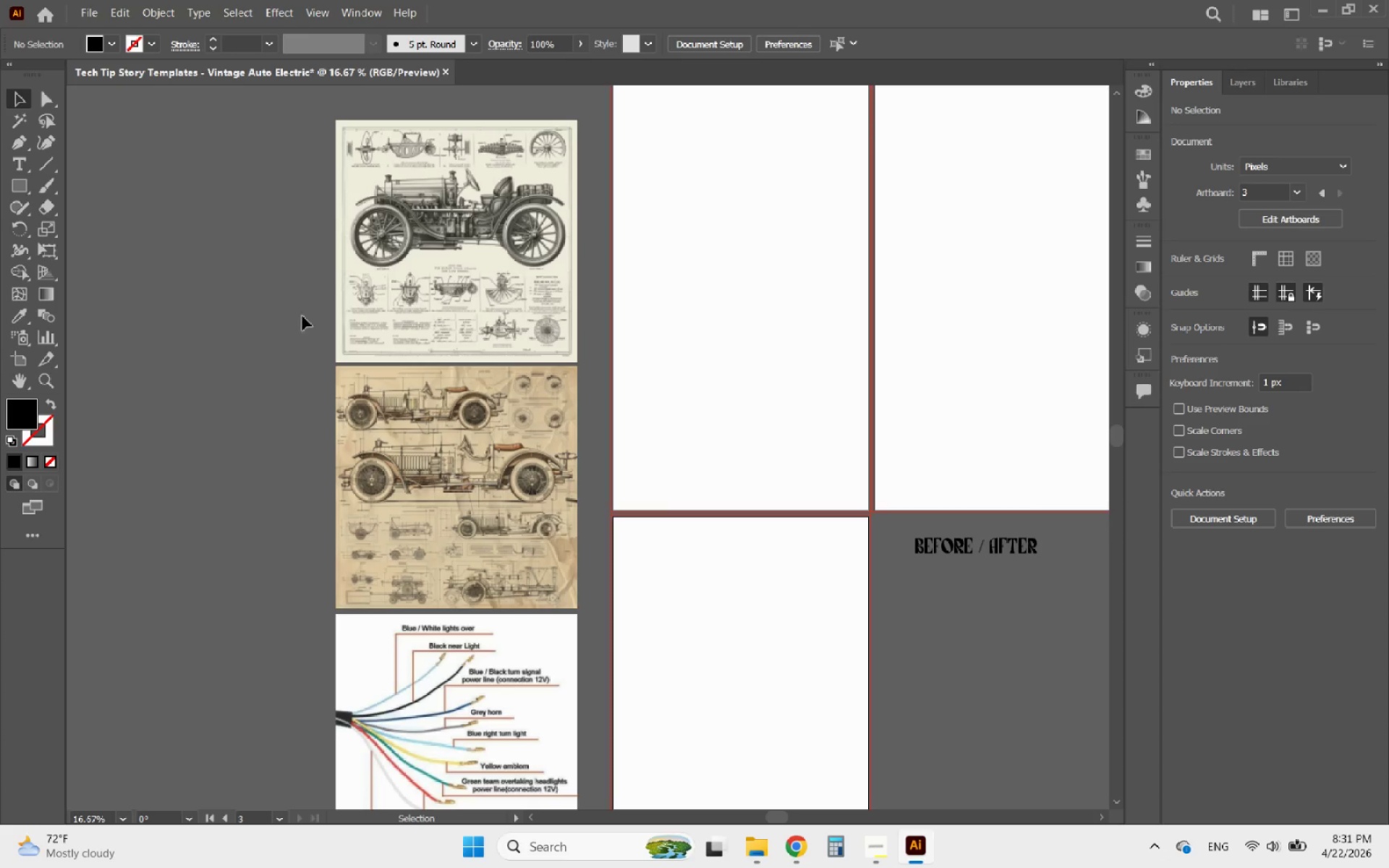 
hold_key(key=AltLeft, duration=7.16)
scroll: coordinate [387, 140], scroll_direction: up, amount: 5.0
 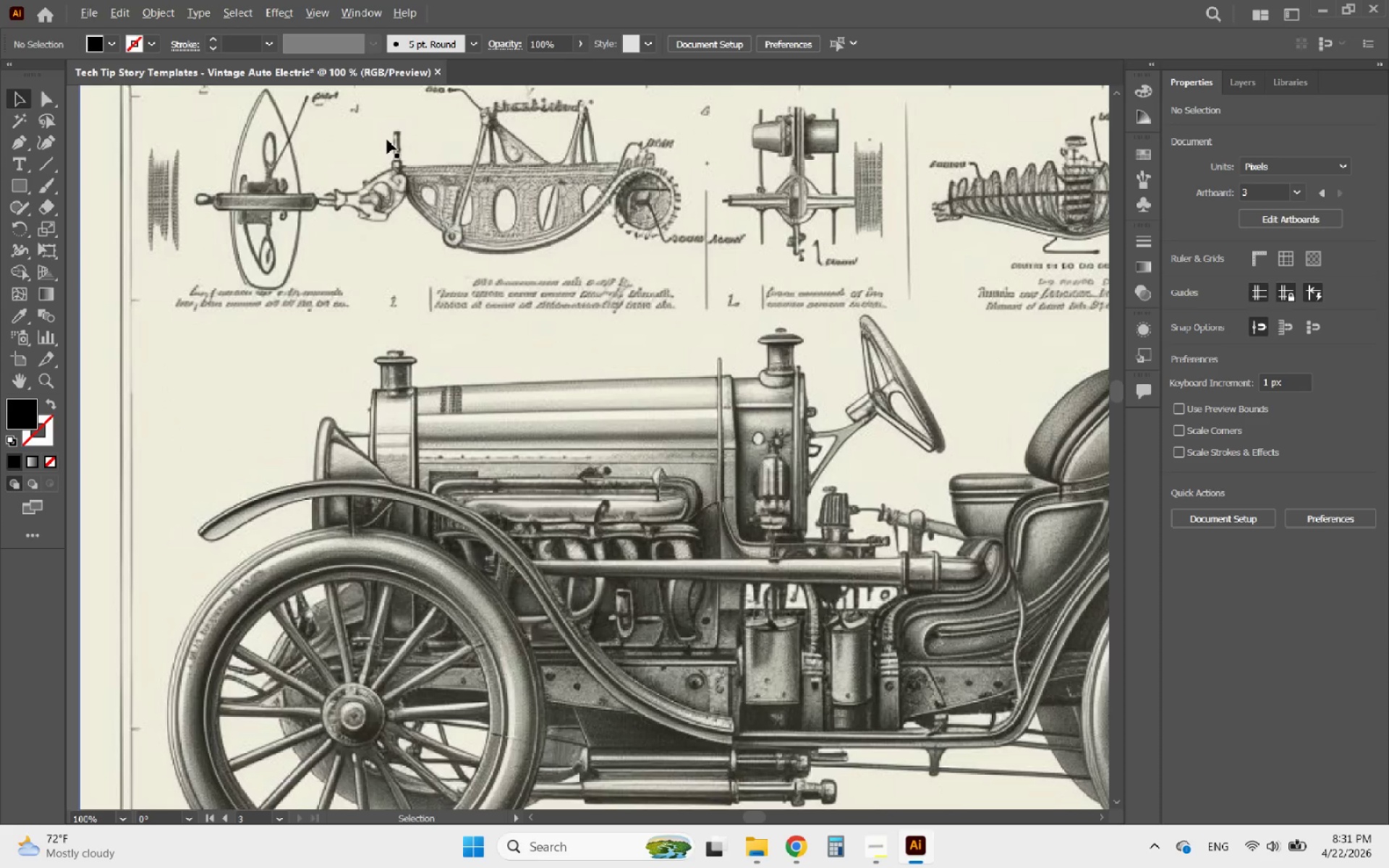 
scroll: coordinate [387, 140], scroll_direction: down, amount: 1.0
 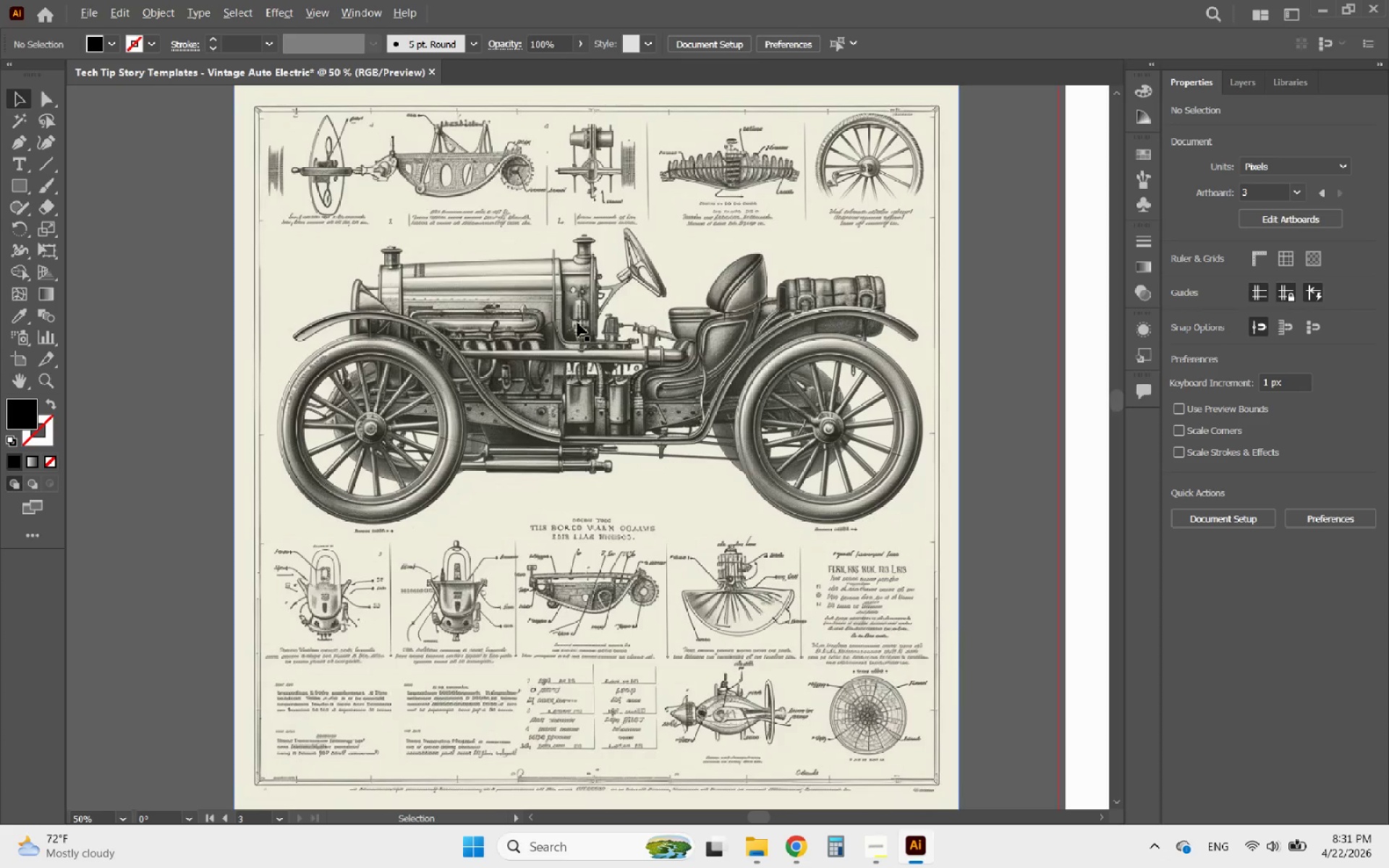 
scroll: coordinate [576, 352], scroll_direction: up, amount: 1.0
 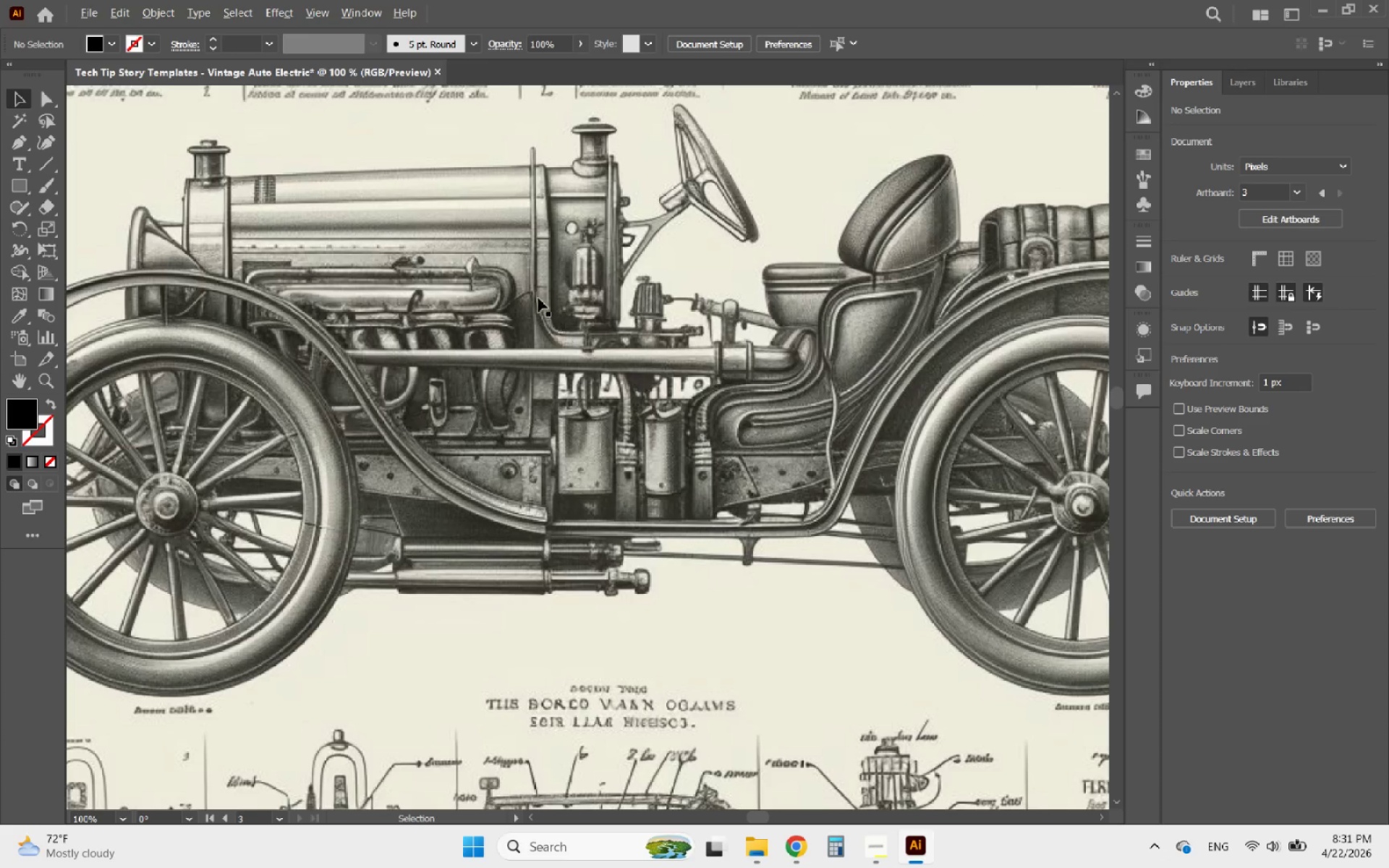 
scroll: coordinate [538, 298], scroll_direction: down, amount: 1.0
 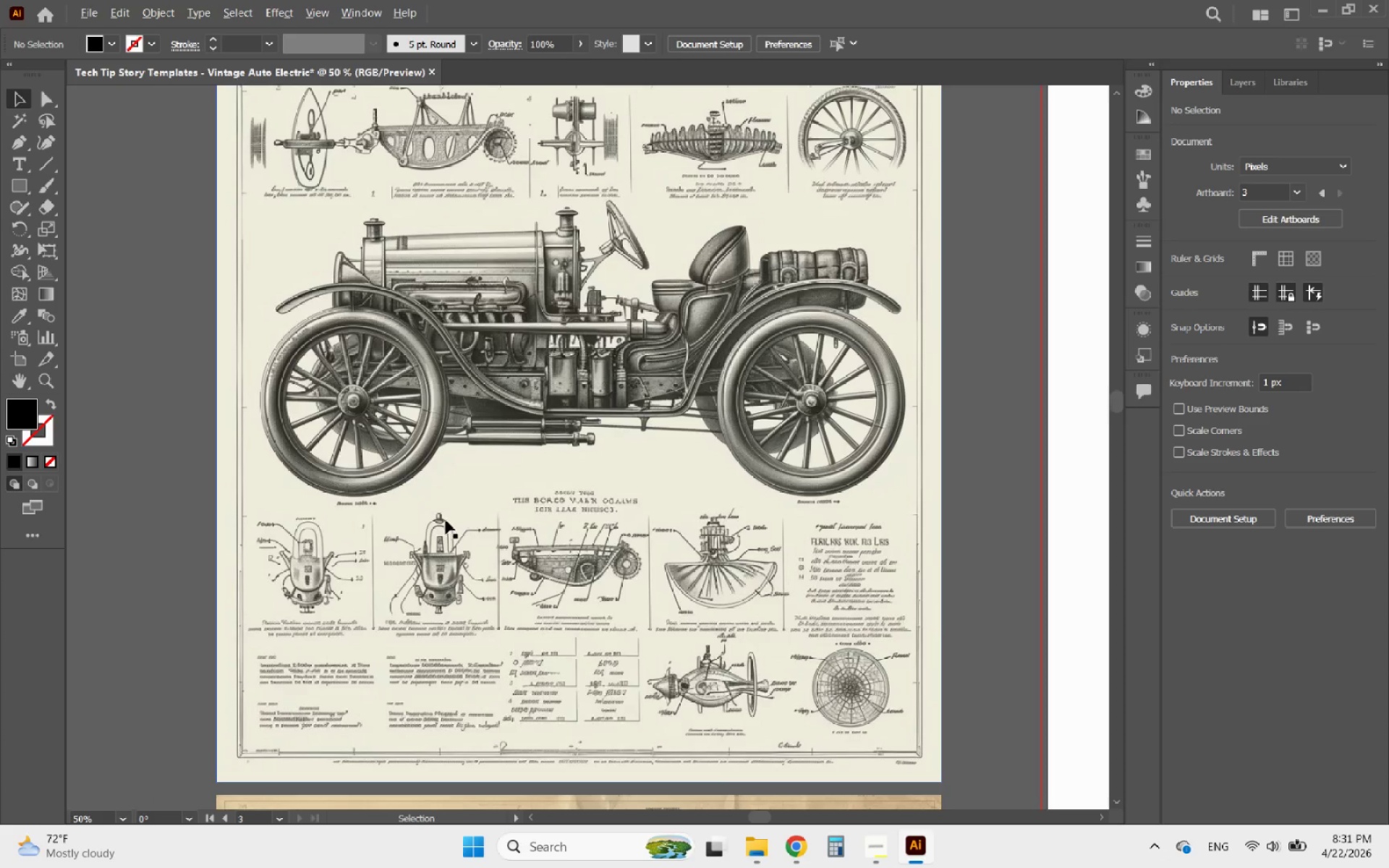 
scroll: coordinate [341, 513], scroll_direction: up, amount: 3.0
 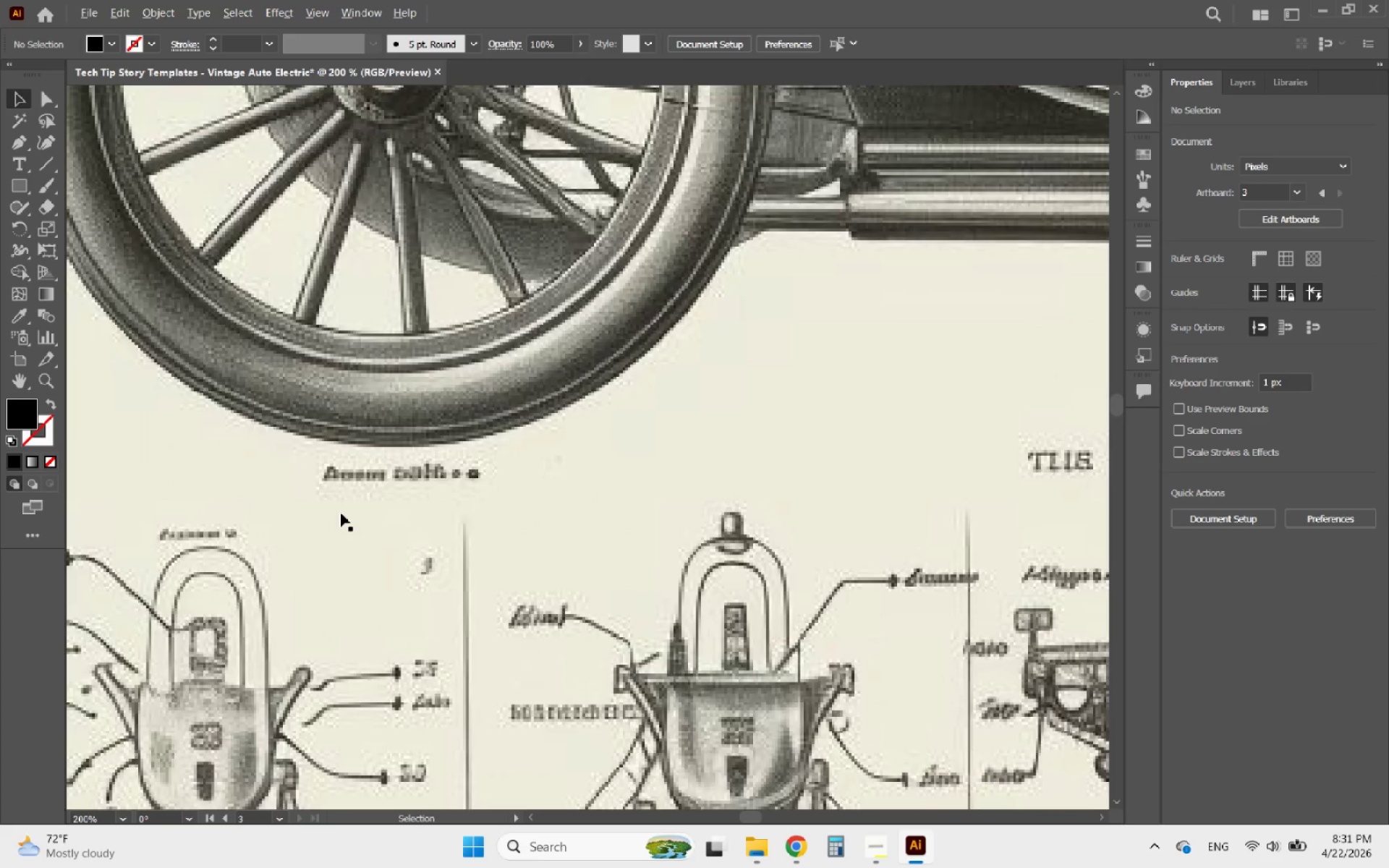 
scroll: coordinate [341, 513], scroll_direction: down, amount: 2.0
 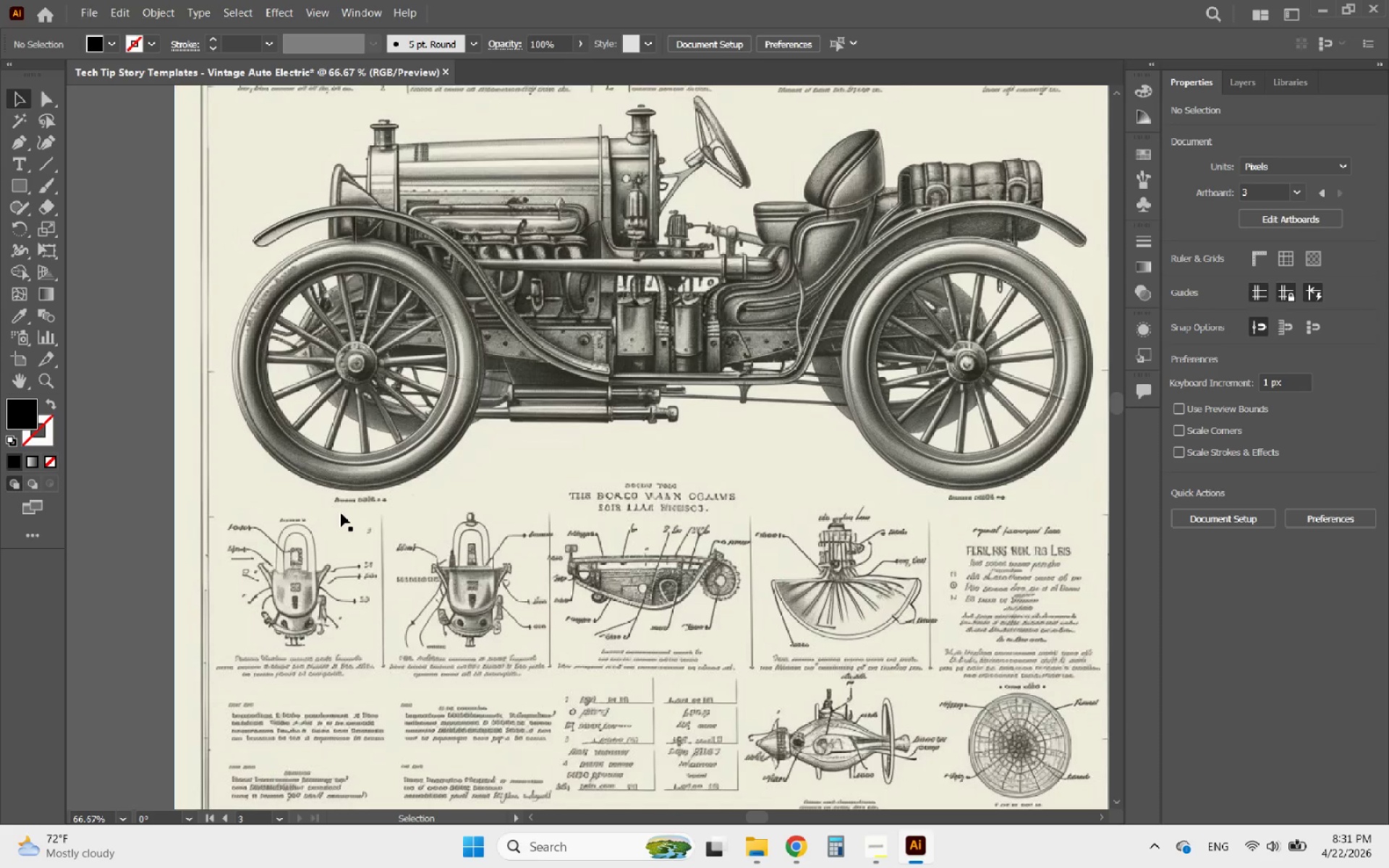 
hold_key(key=AltLeft, duration=1.58)
scroll: coordinate [328, 513], scroll_direction: down, amount: 2.0
 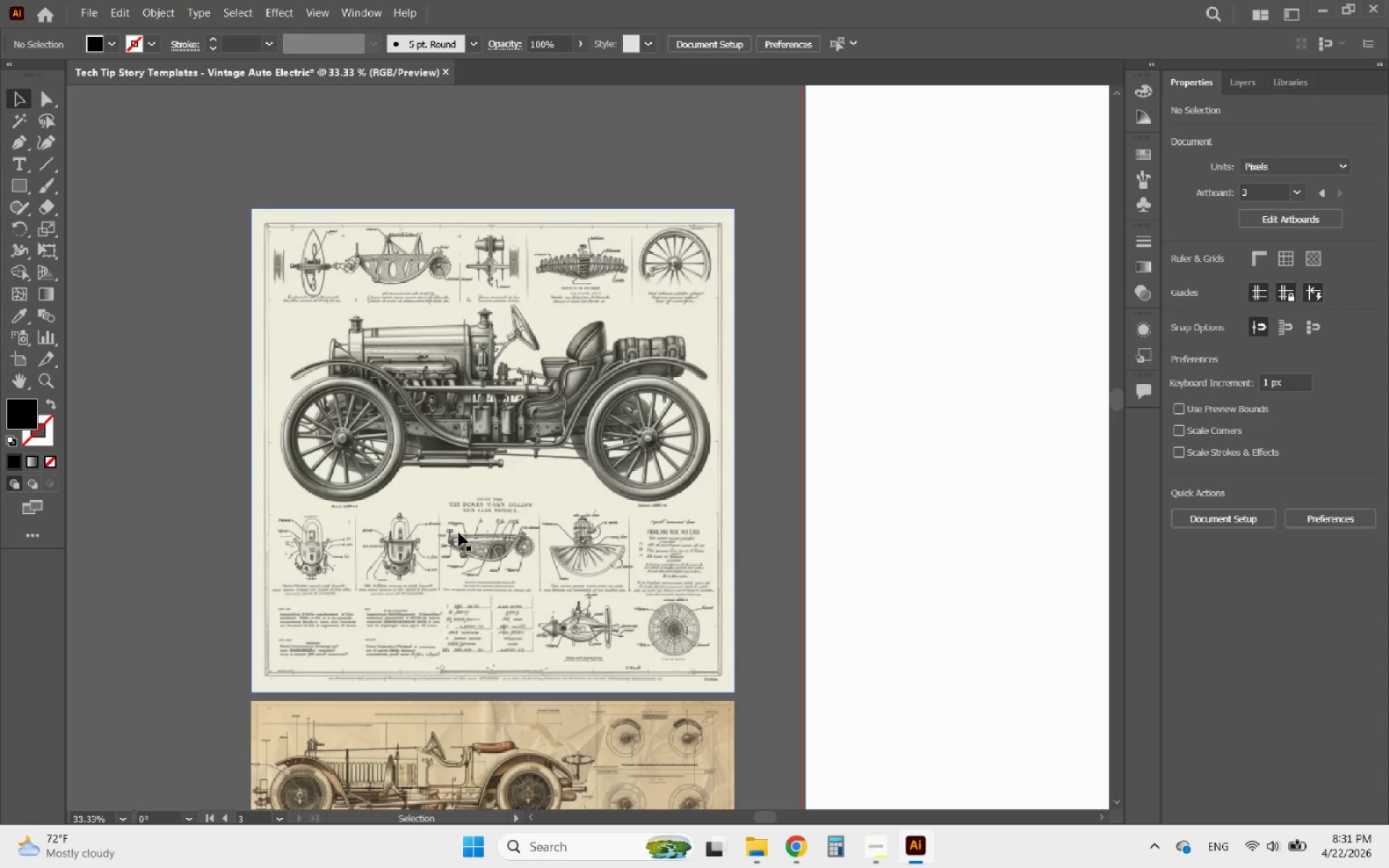 
hold_key(key=AltLeft, duration=1.5)
 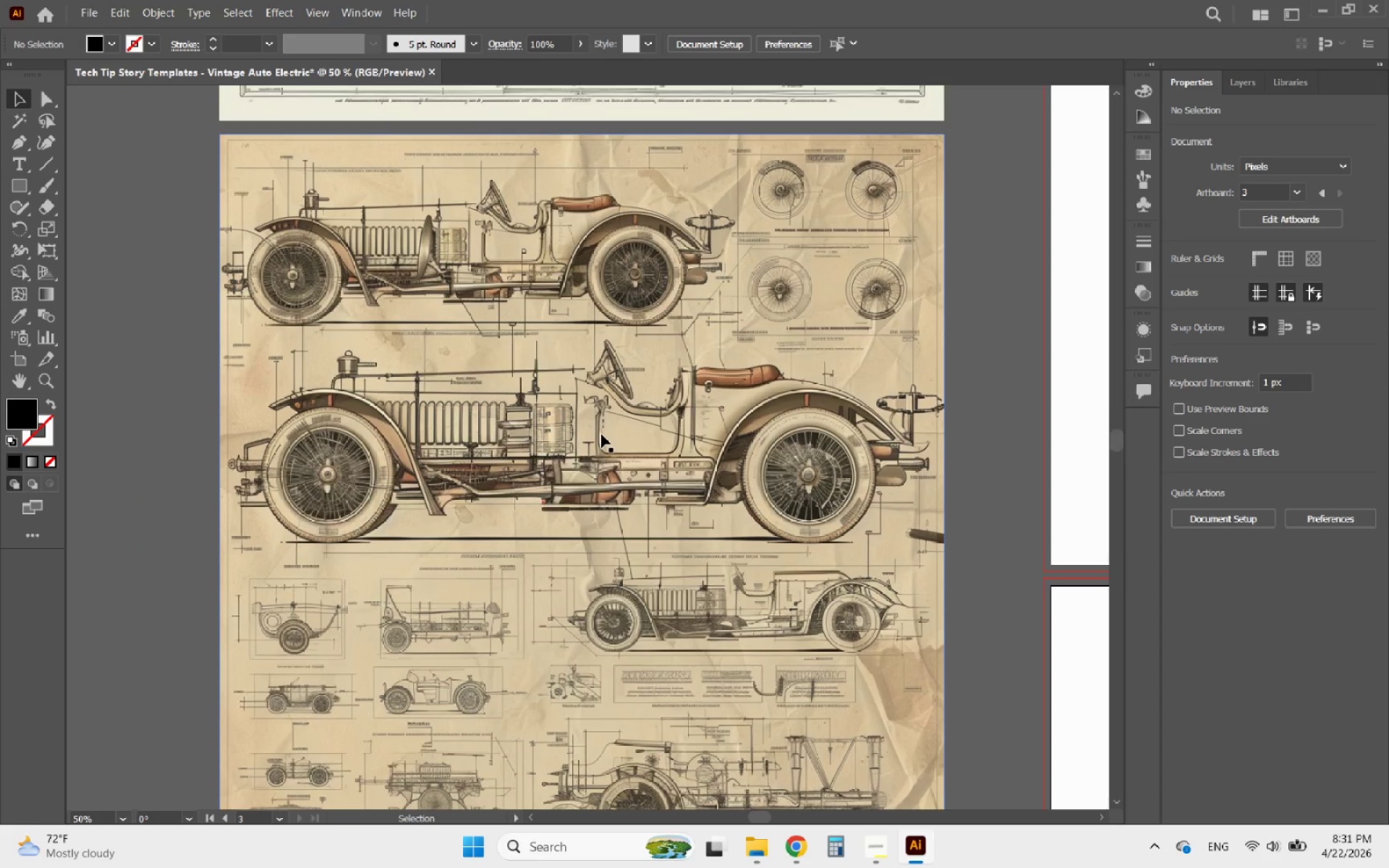 
scroll: coordinate [479, 520], scroll_direction: down, amount: 19.0
 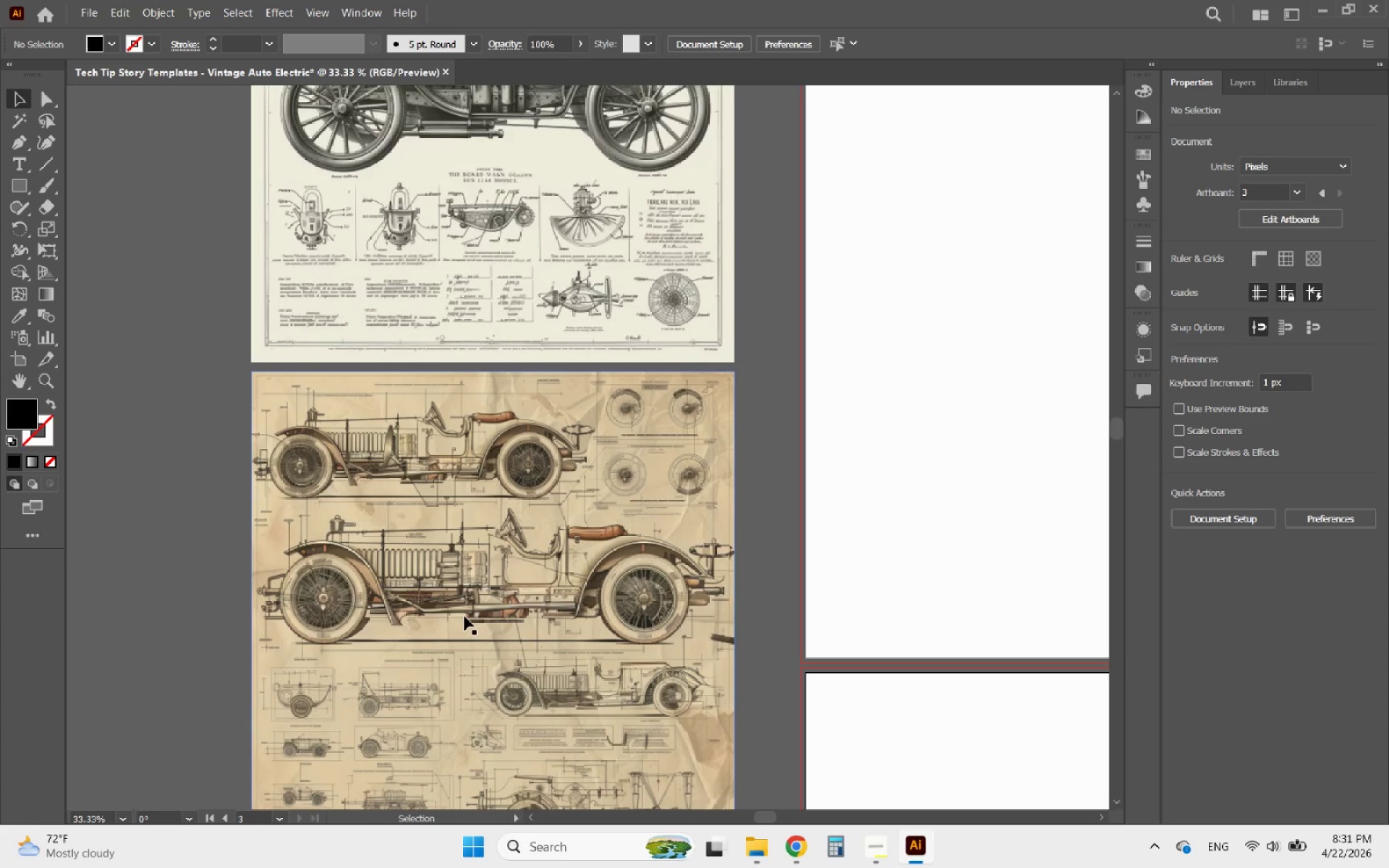 
scroll: coordinate [460, 621], scroll_direction: up, amount: 2.0
 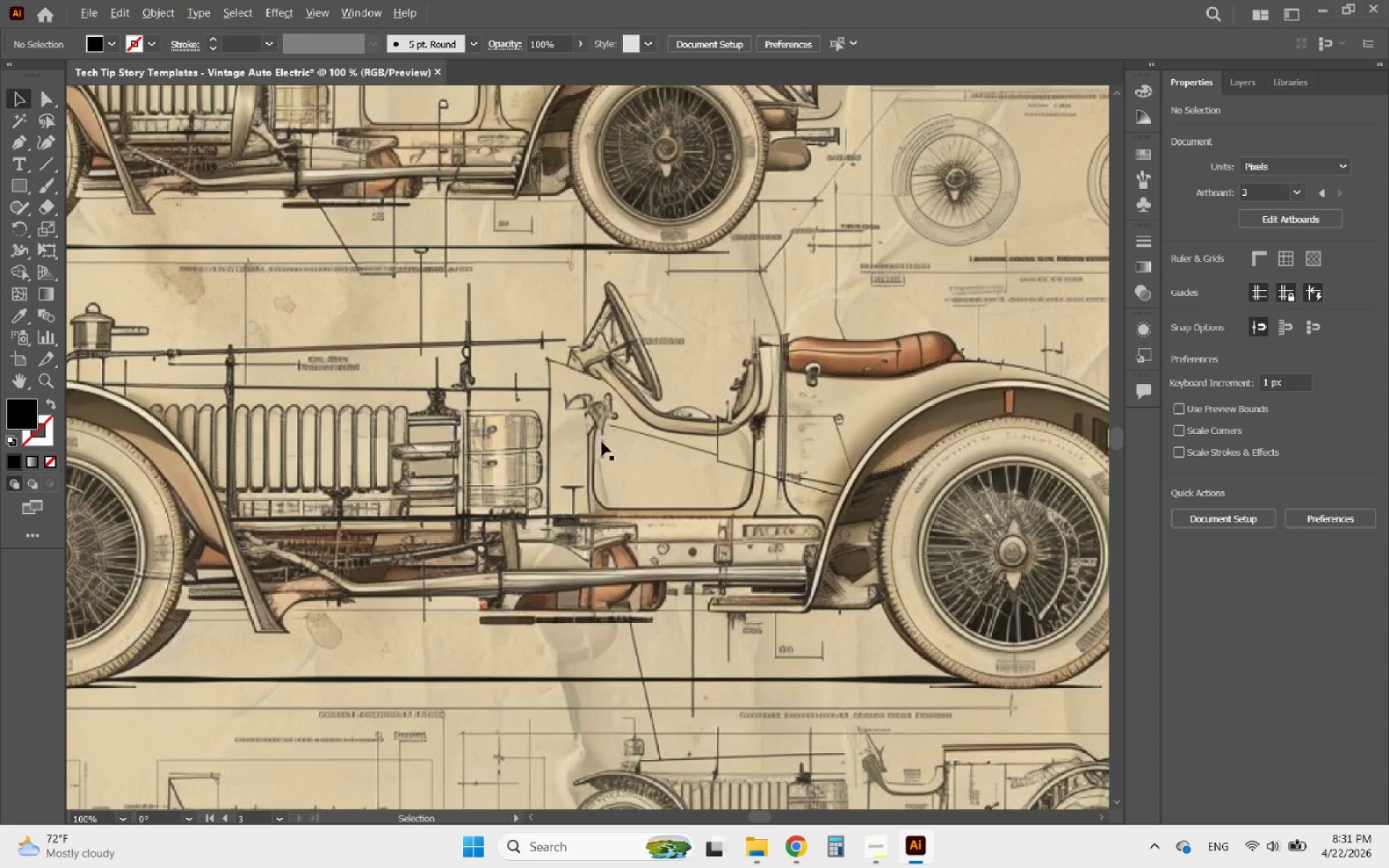 
scroll: coordinate [601, 434], scroll_direction: down, amount: 3.0
 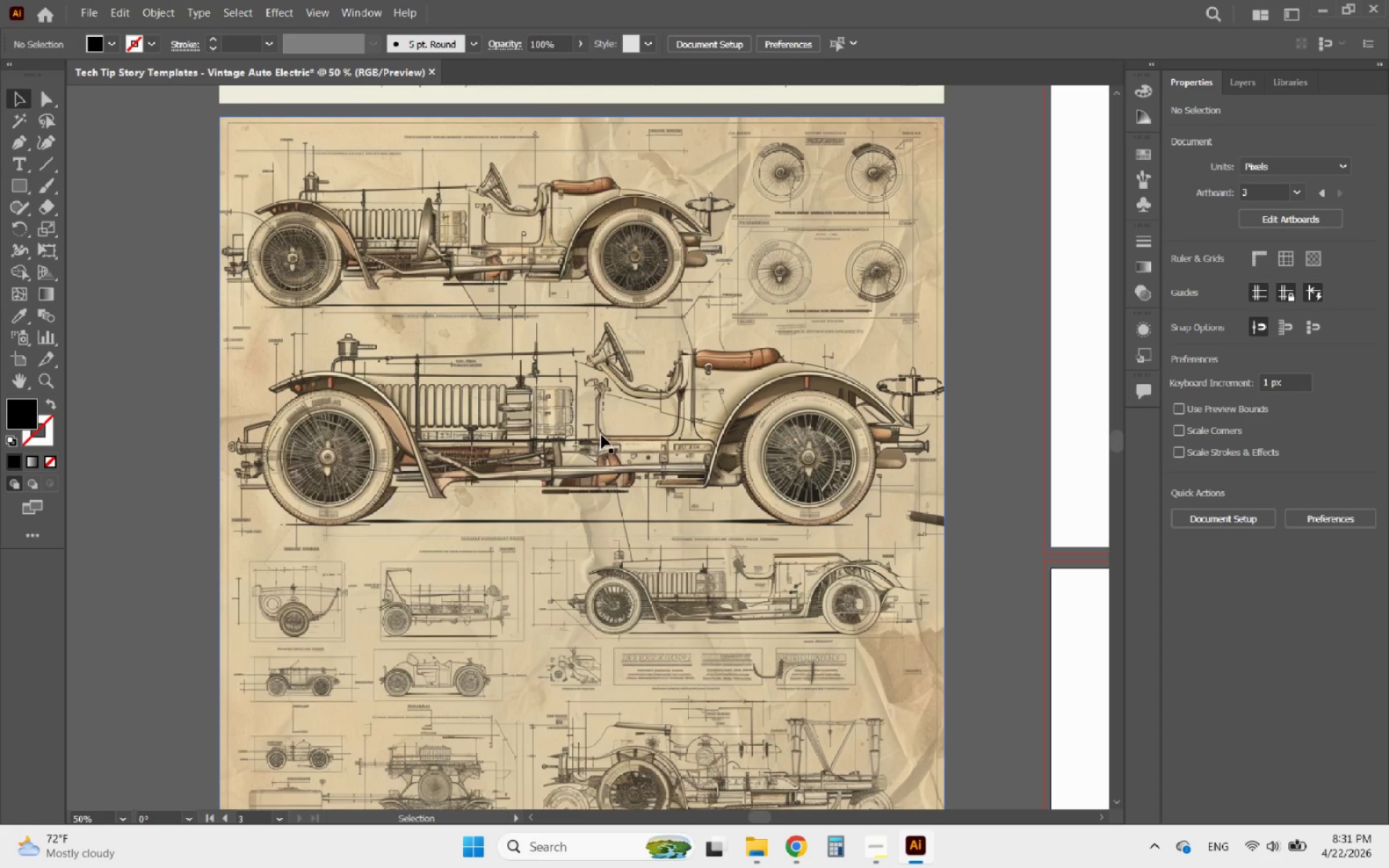 
hold_key(key=AltLeft, duration=0.98)
 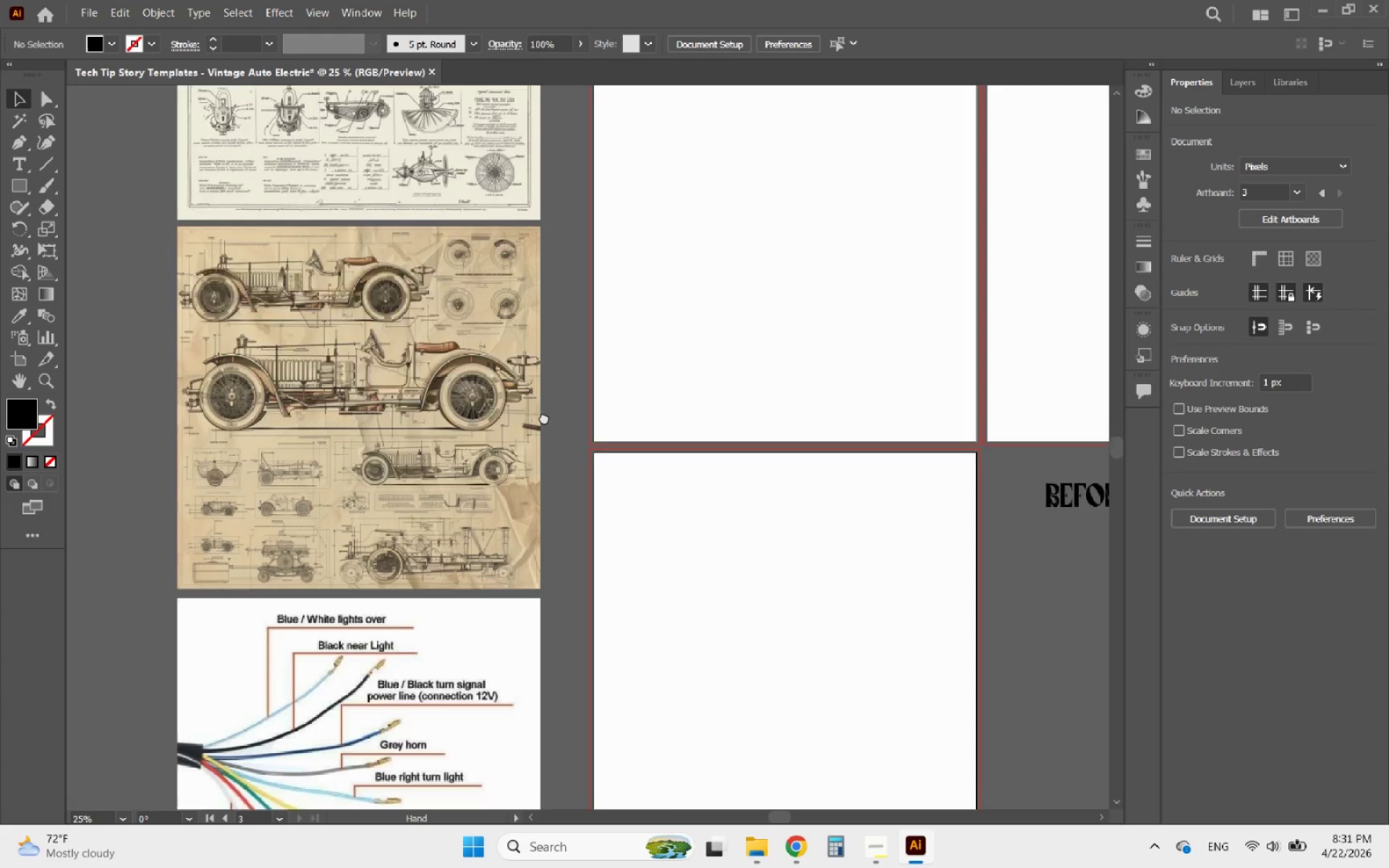 
scroll: coordinate [544, 420], scroll_direction: down, amount: 7.0
 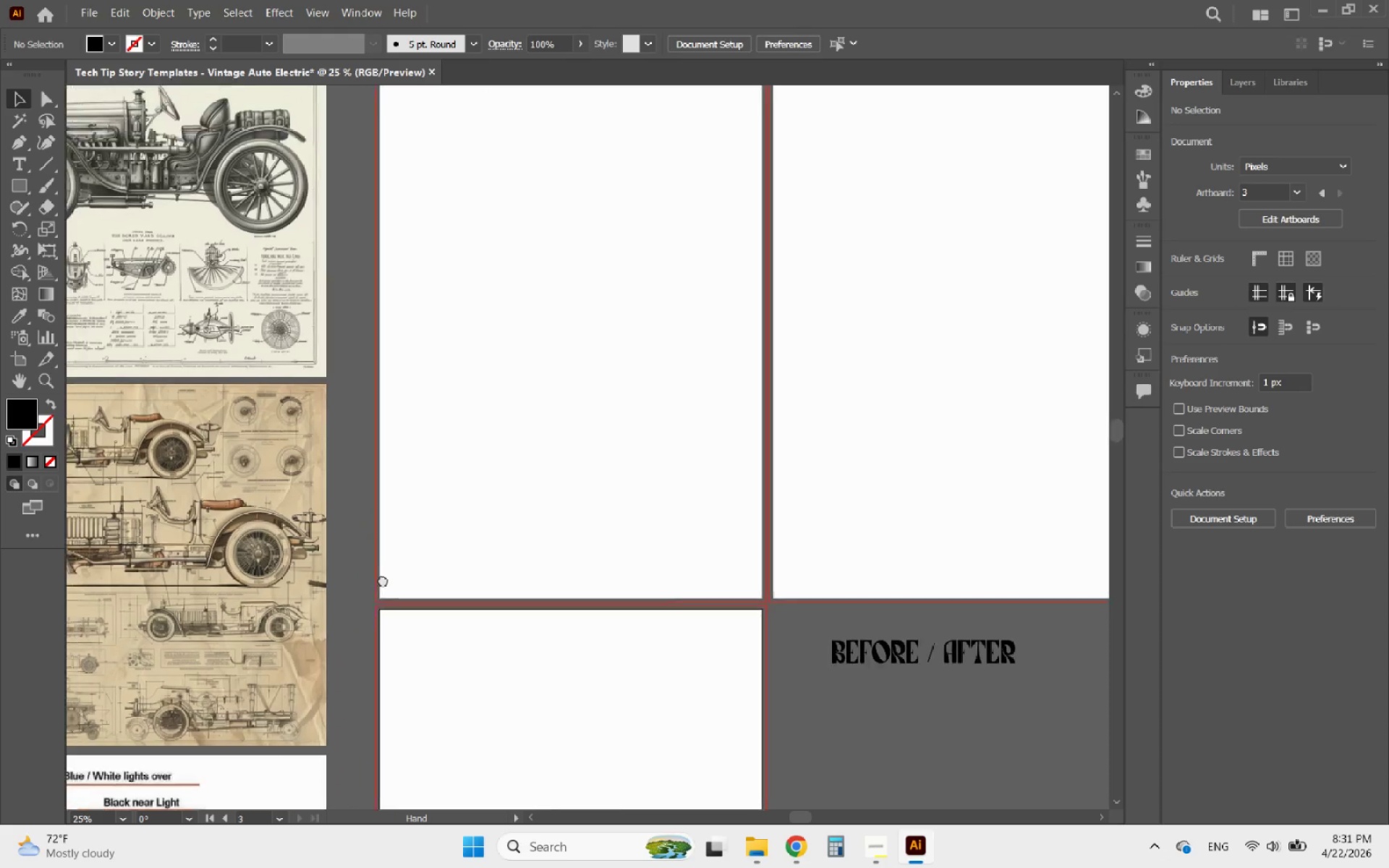 
hold_key(key=AltLeft, duration=0.5)
 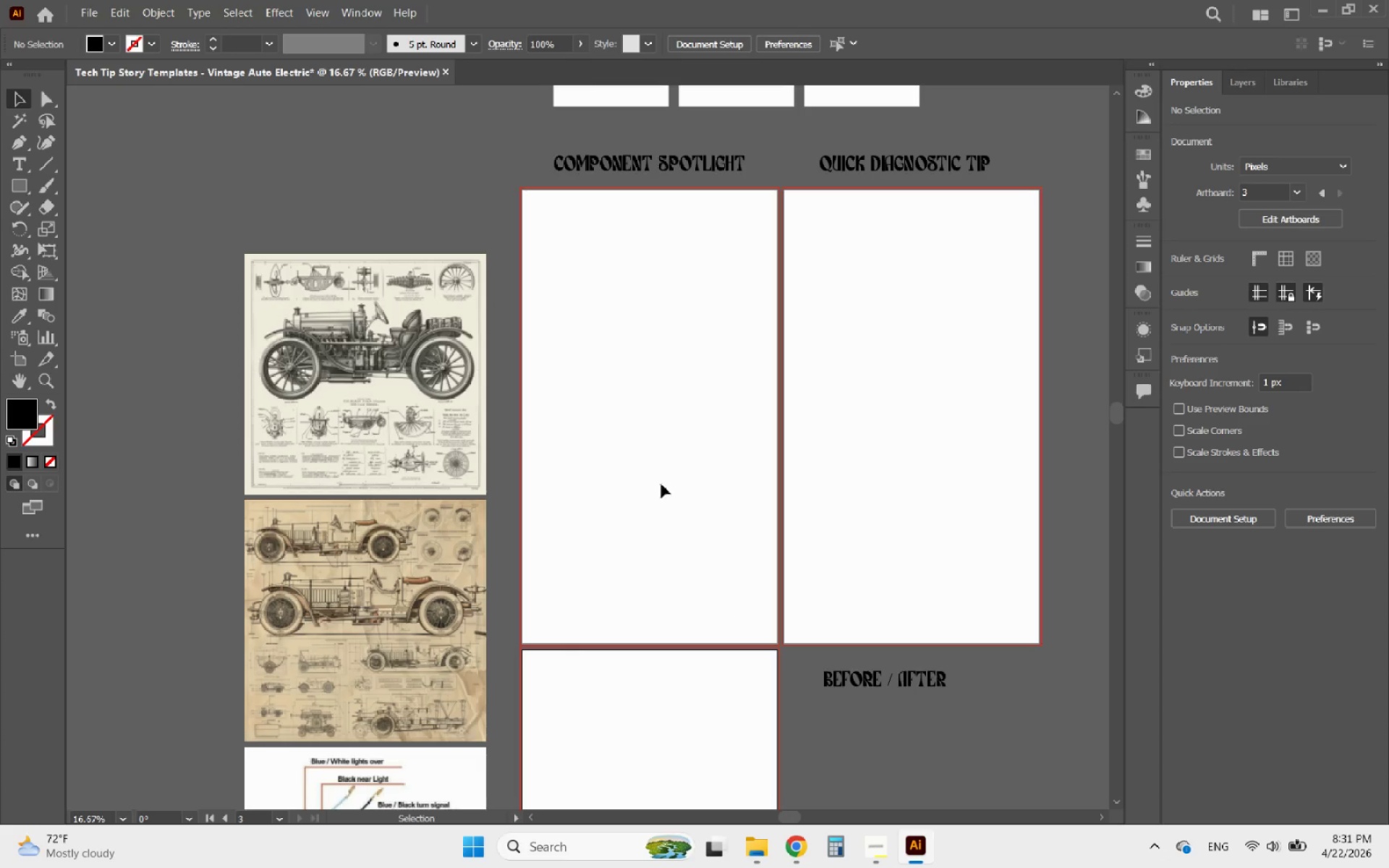 
scroll: coordinate [719, 607], scroll_direction: none, amount: 0.0
 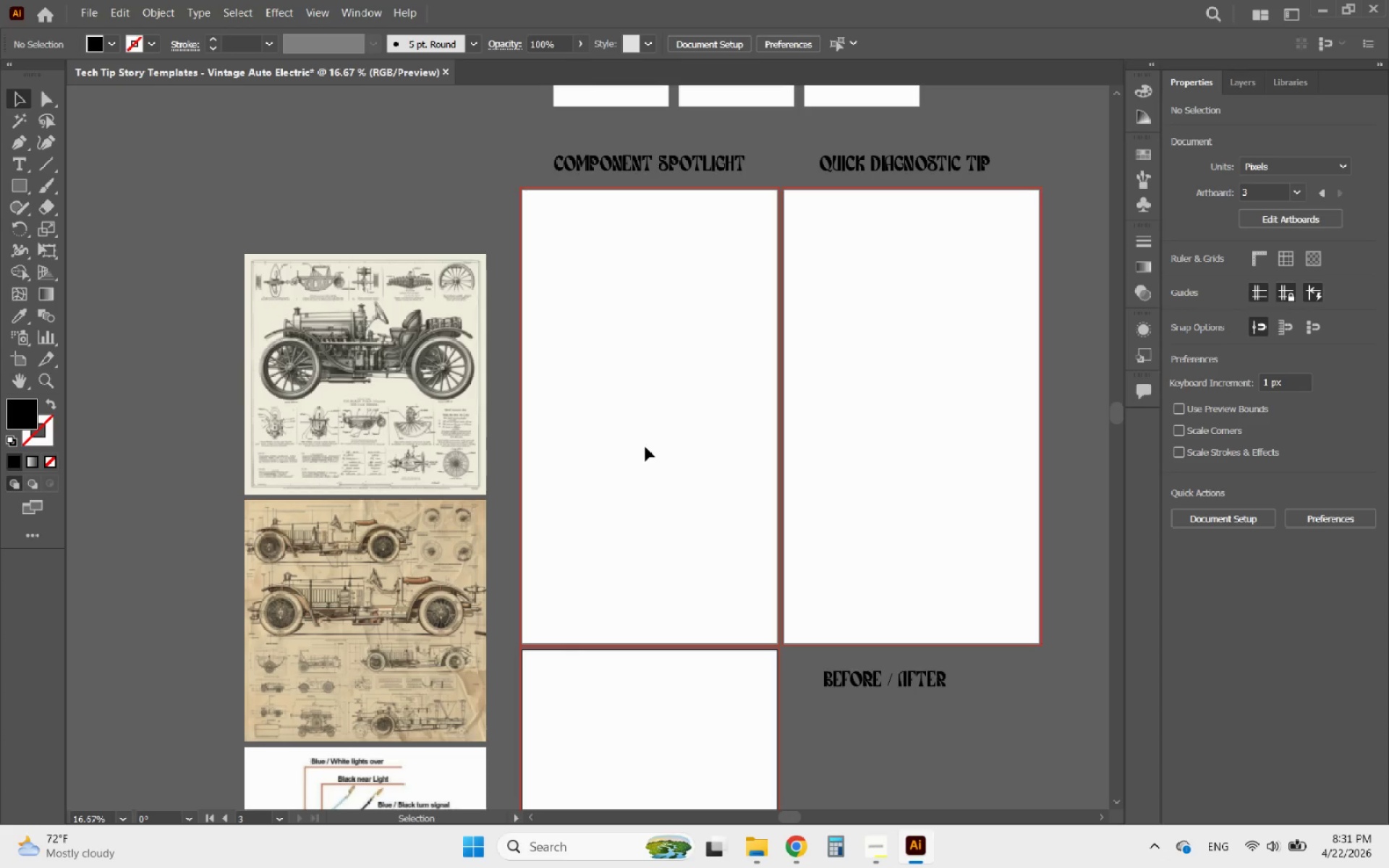 
scroll: coordinate [636, 432], scroll_direction: down, amount: 4.0
 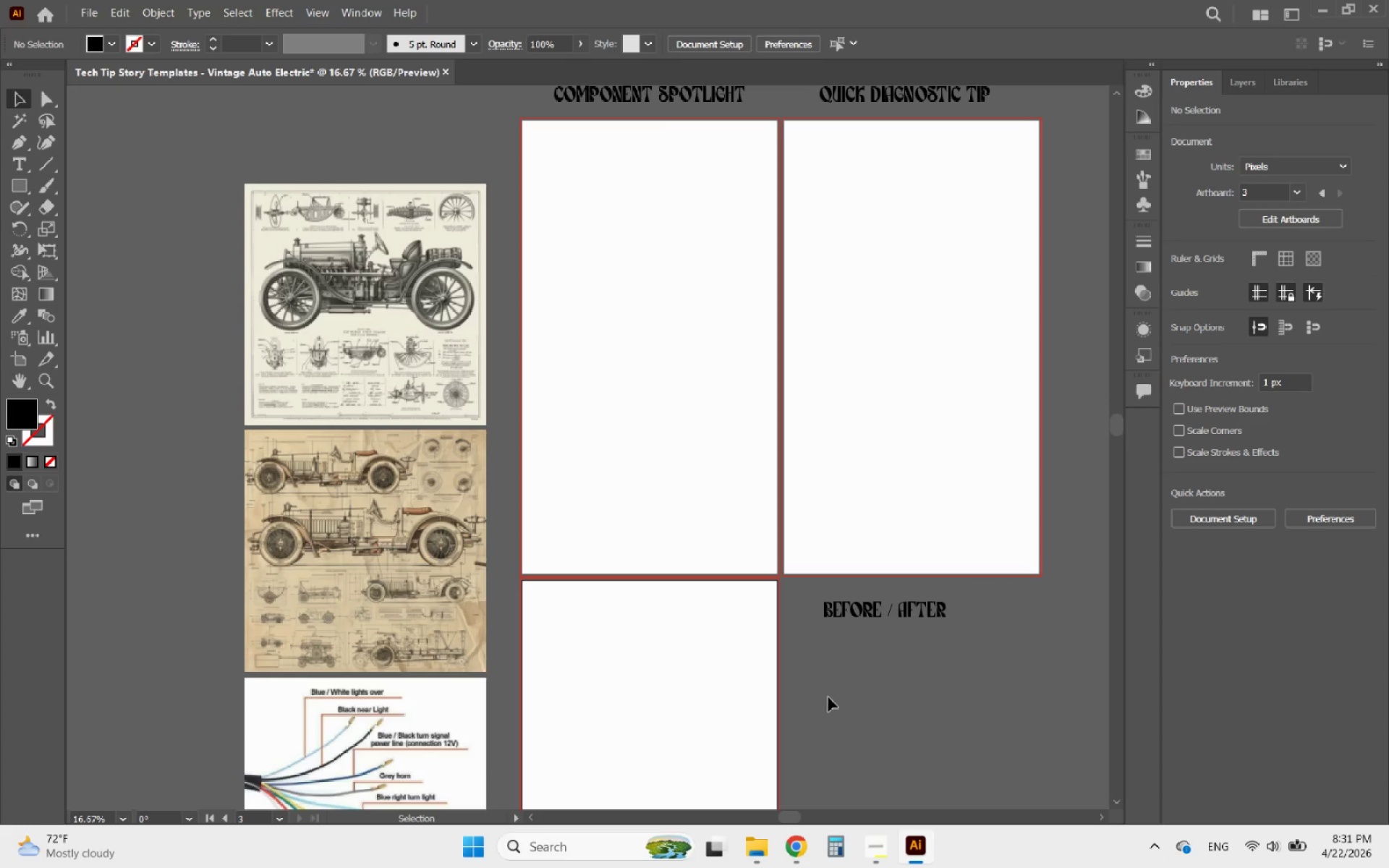 
left_click([875, 848])